 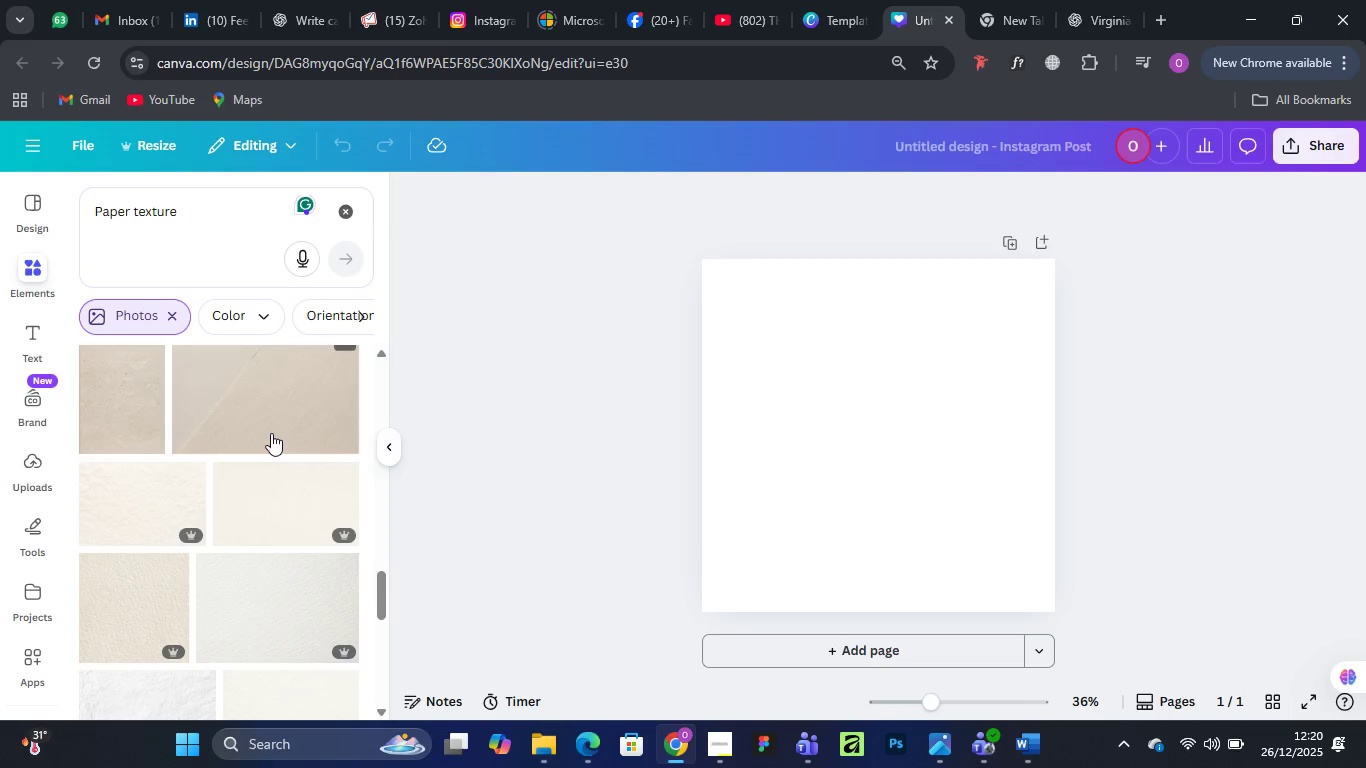 
scroll: coordinate [271, 434], scroll_direction: down, amount: 9.0
 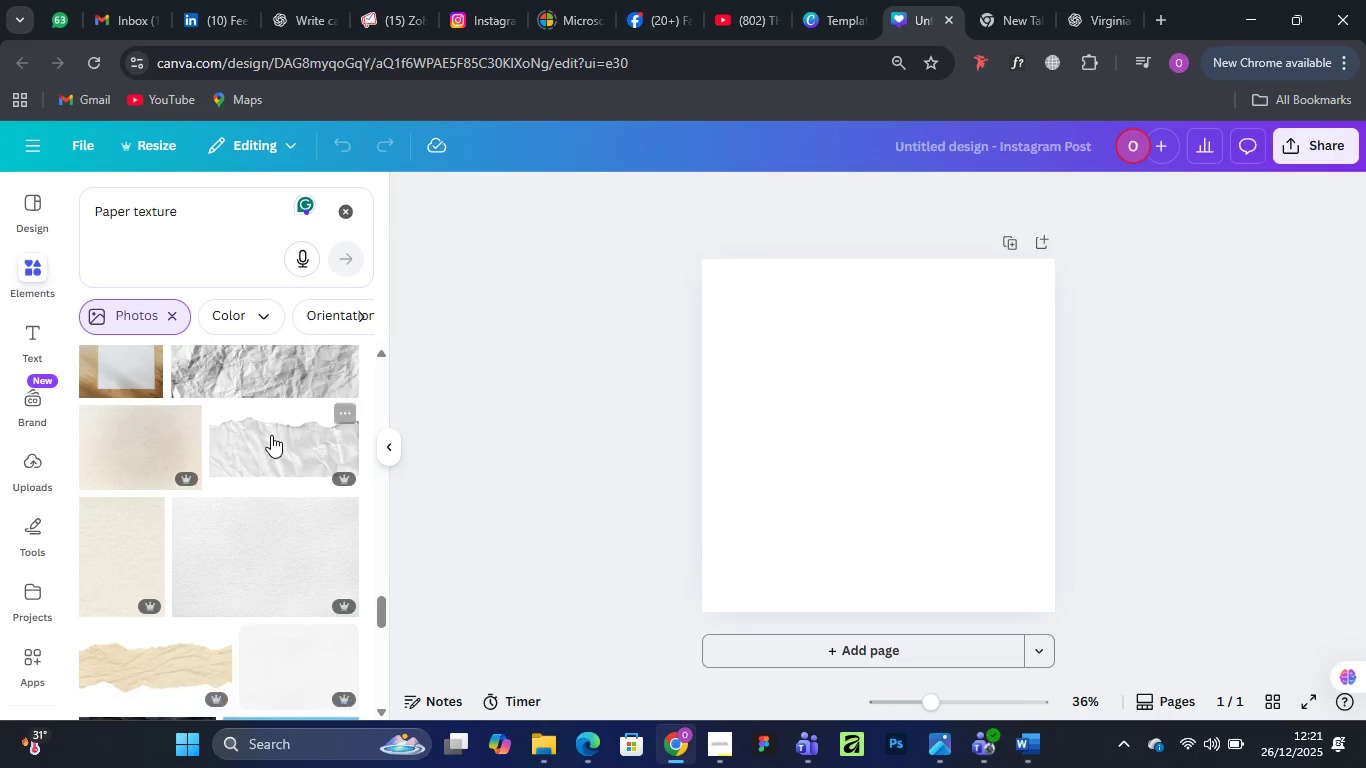 
scroll: coordinate [271, 435], scroll_direction: down, amount: 3.0
 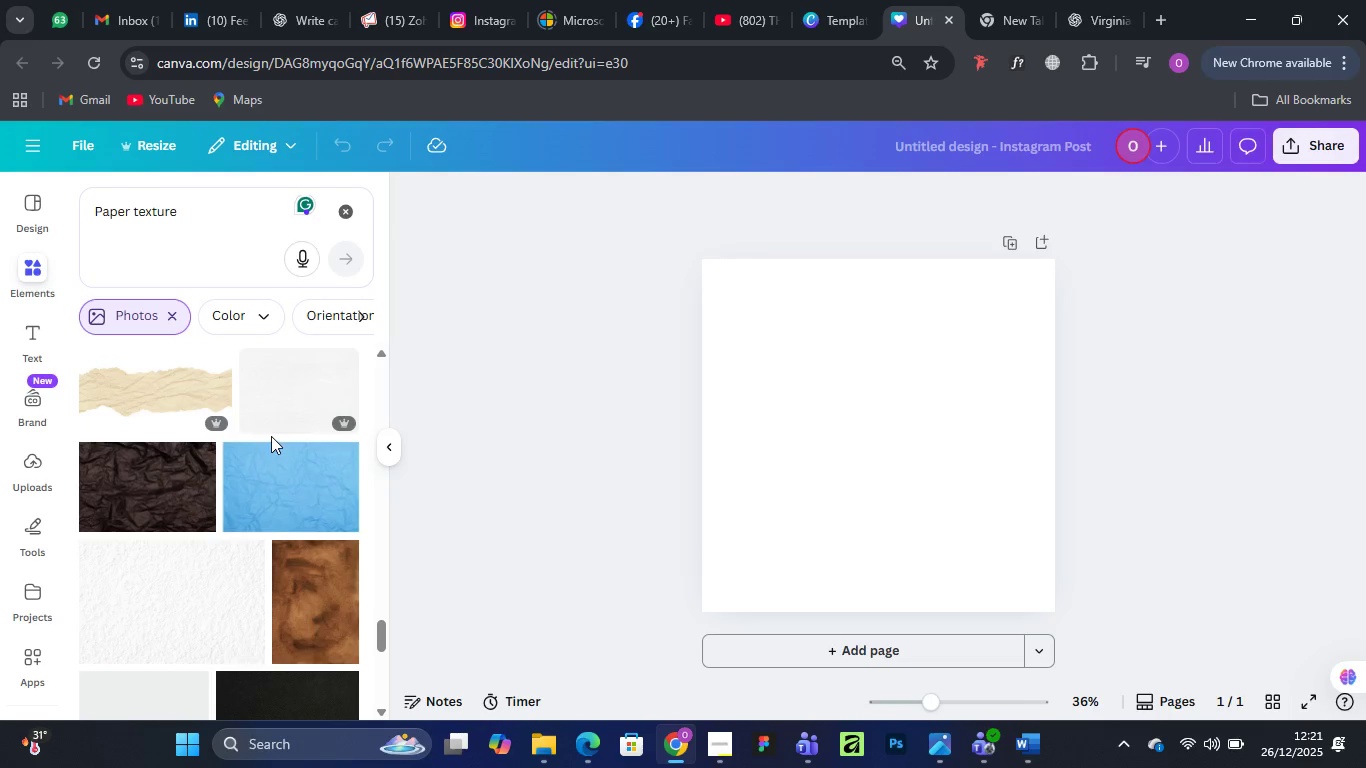 
scroll: coordinate [271, 436], scroll_direction: up, amount: 4.0
 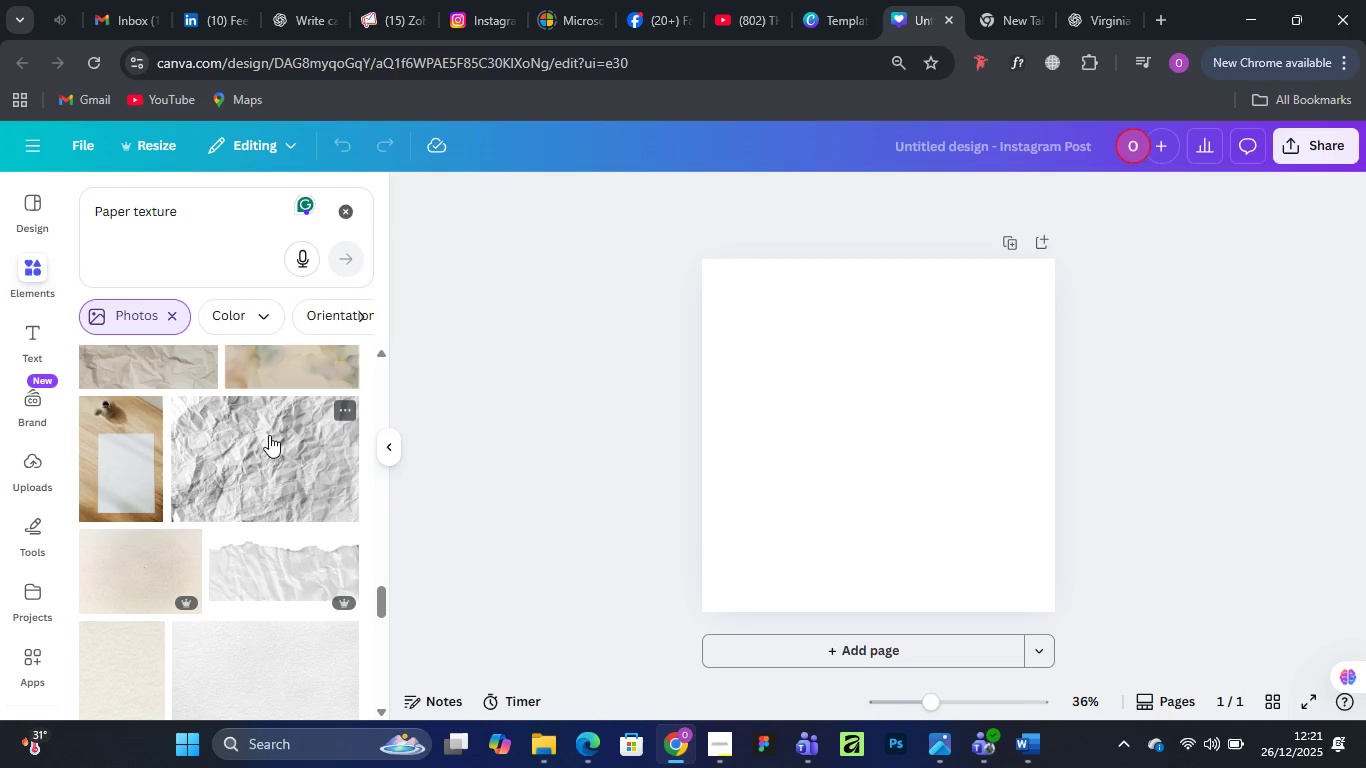 
wait(9.65)
 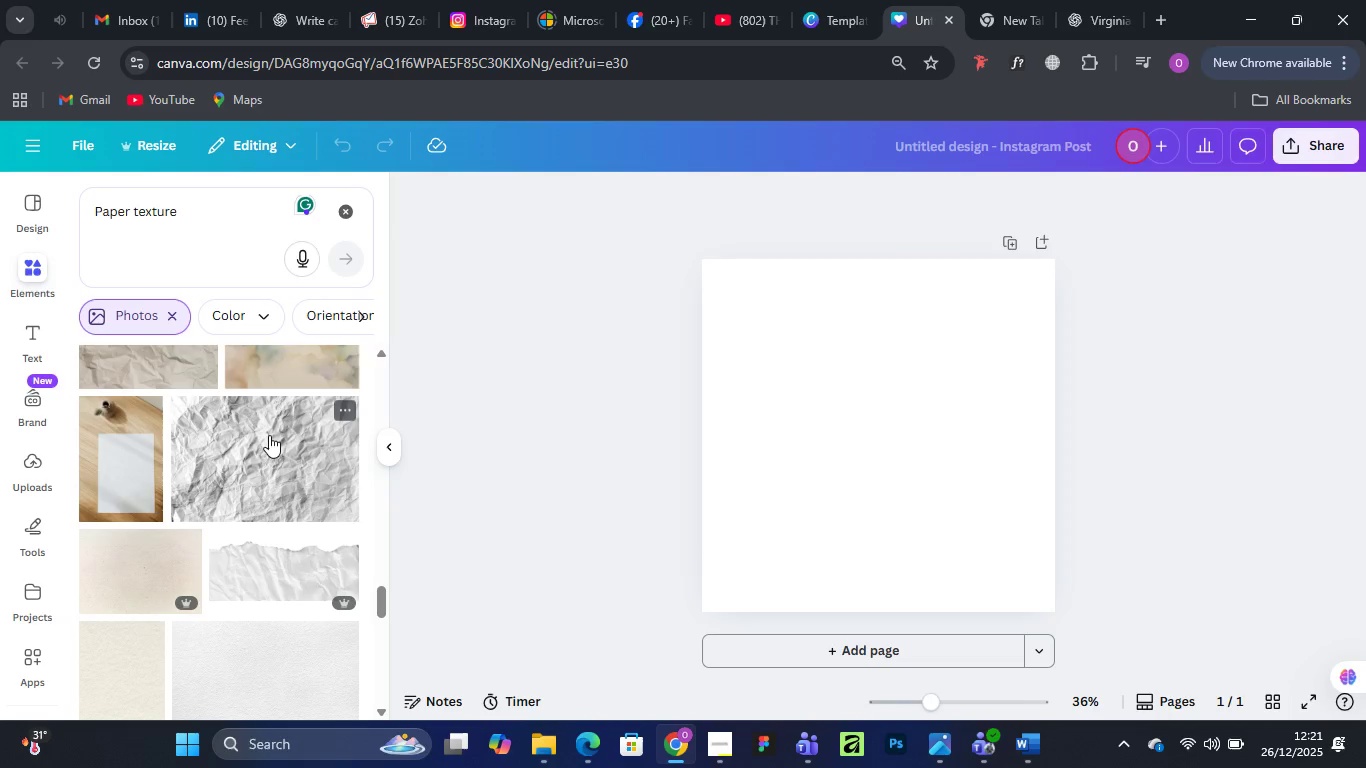 
scroll: coordinate [261, 467], scroll_direction: down, amount: 6.0
 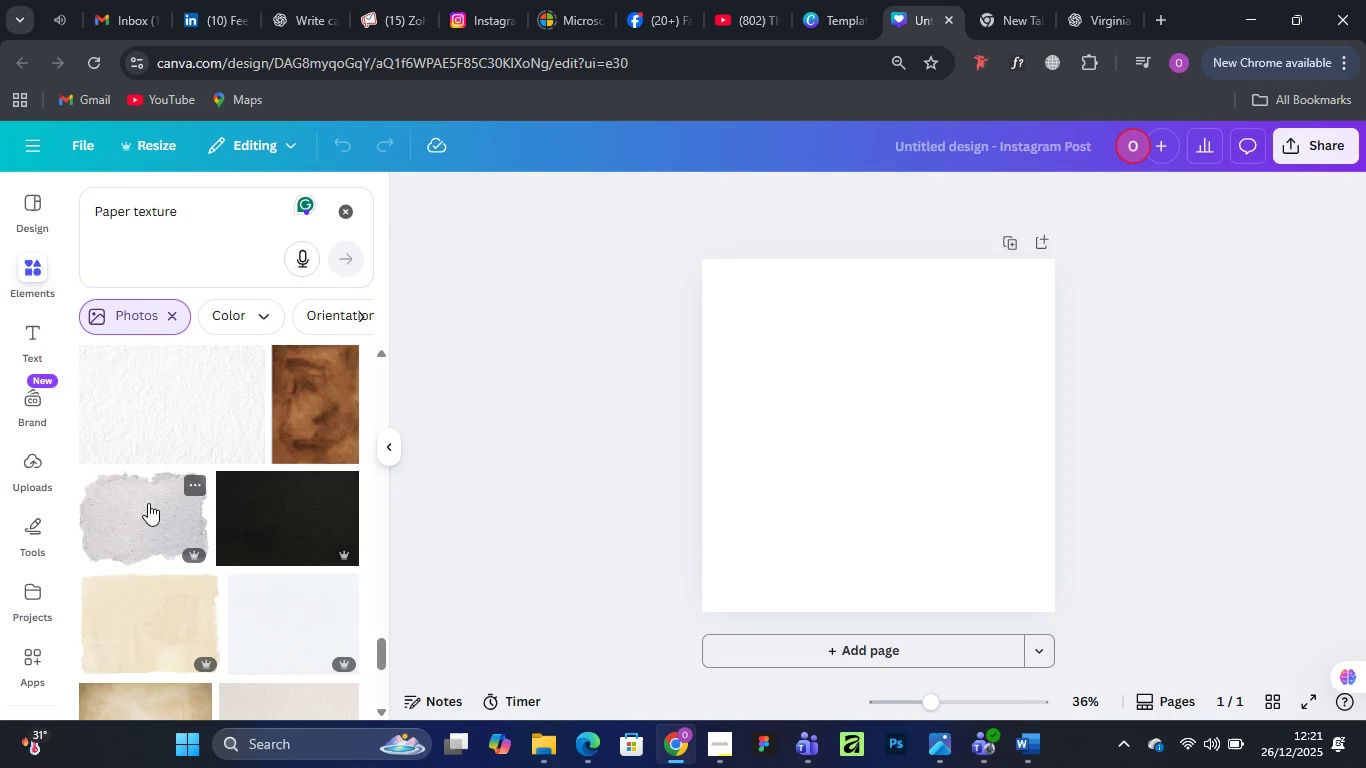 
left_click([147, 503])
 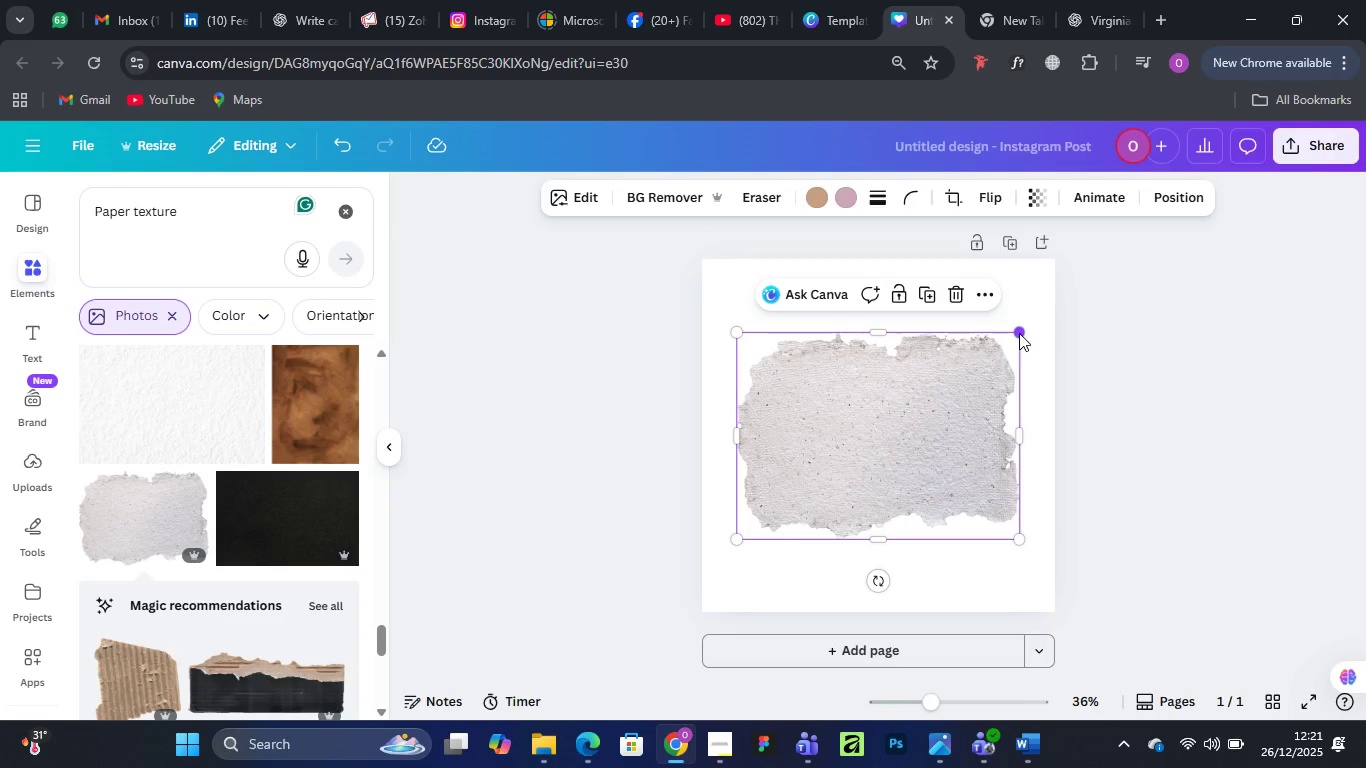 
left_click_drag(start_coordinate=[1019, 332], to_coordinate=[1036, 317])
 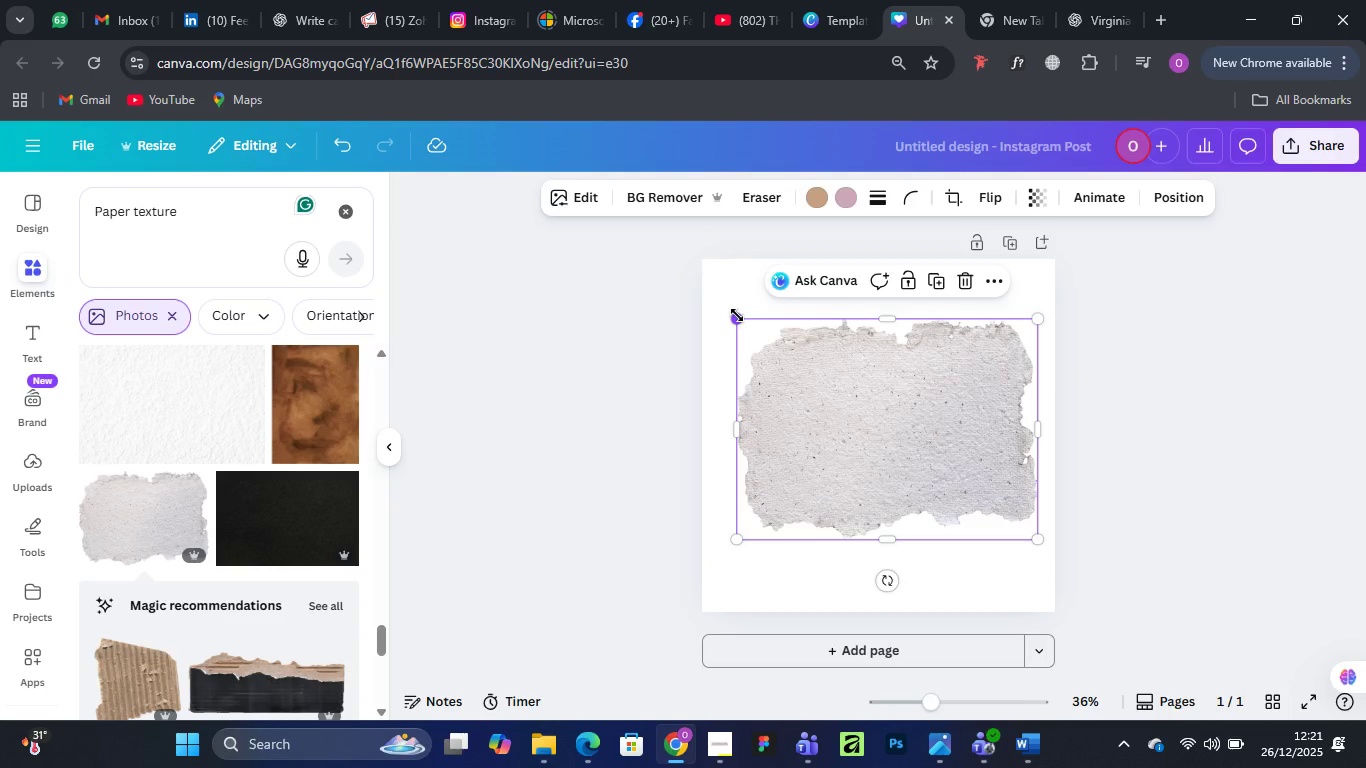 
left_click_drag(start_coordinate=[737, 315], to_coordinate=[712, 299])
 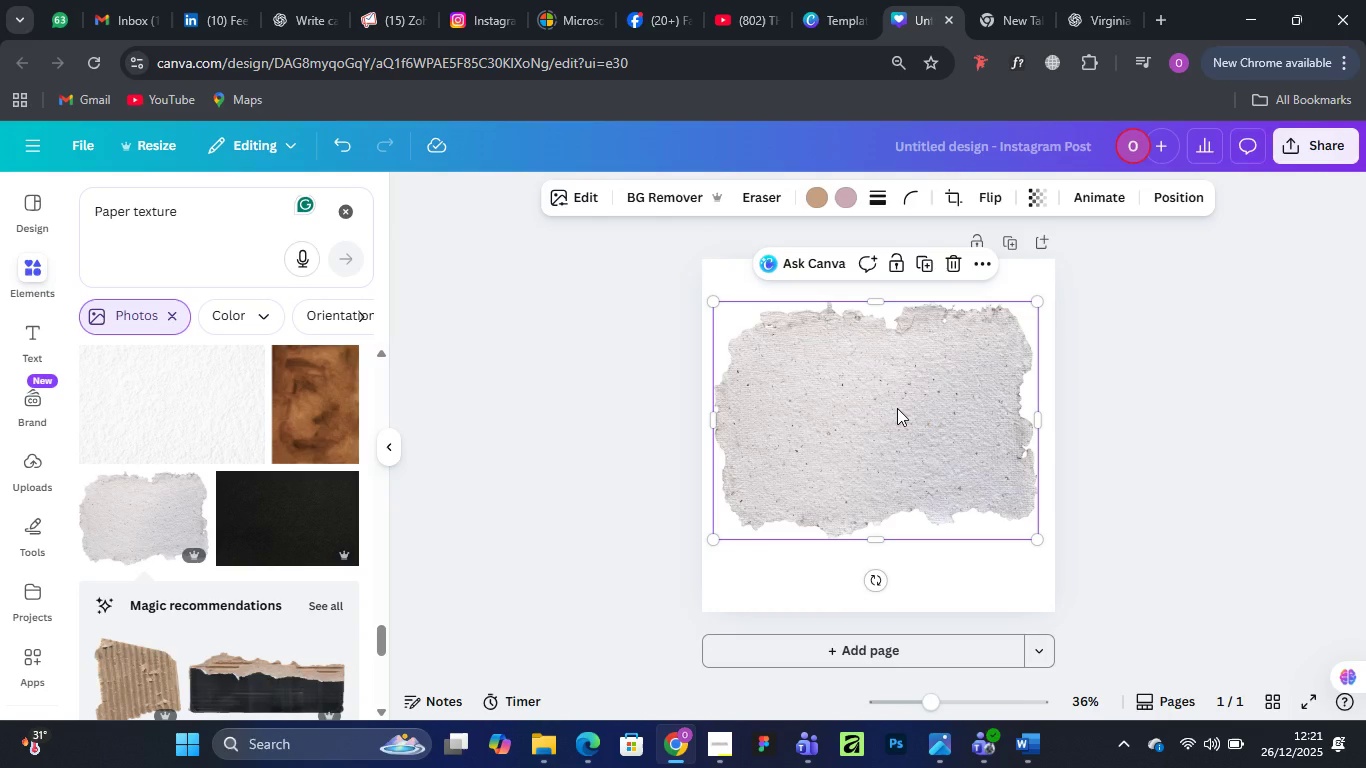 
left_click_drag(start_coordinate=[897, 408], to_coordinate=[903, 419])
 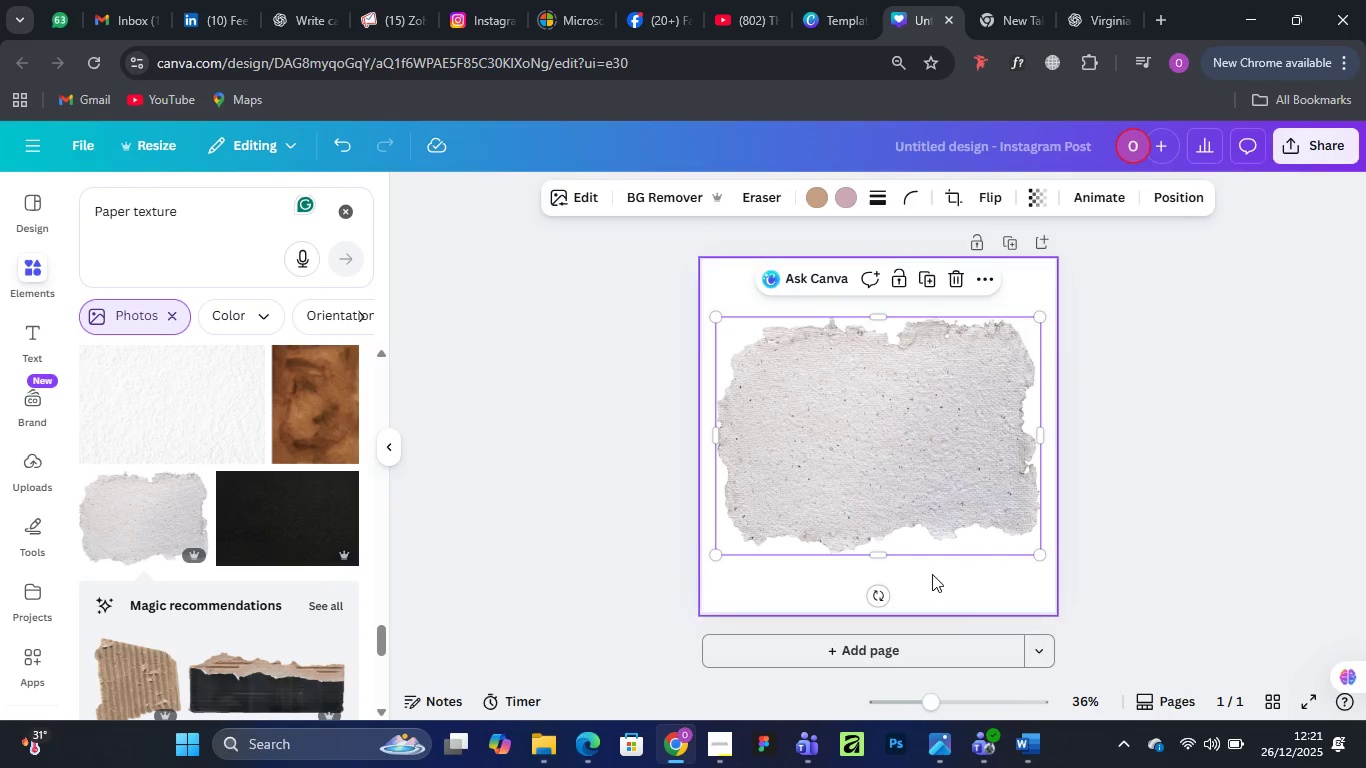 
left_click([932, 574])
 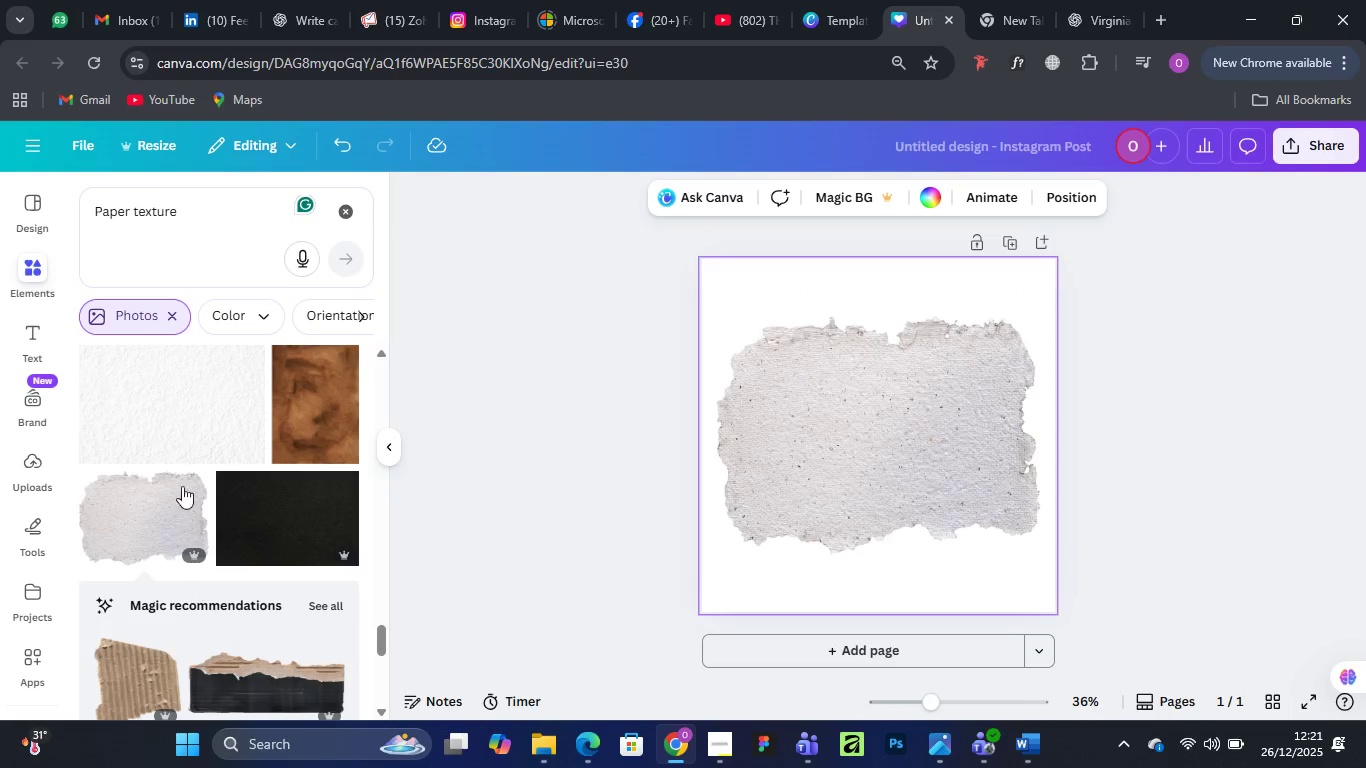 
scroll: coordinate [248, 463], scroll_direction: up, amount: 9.0
 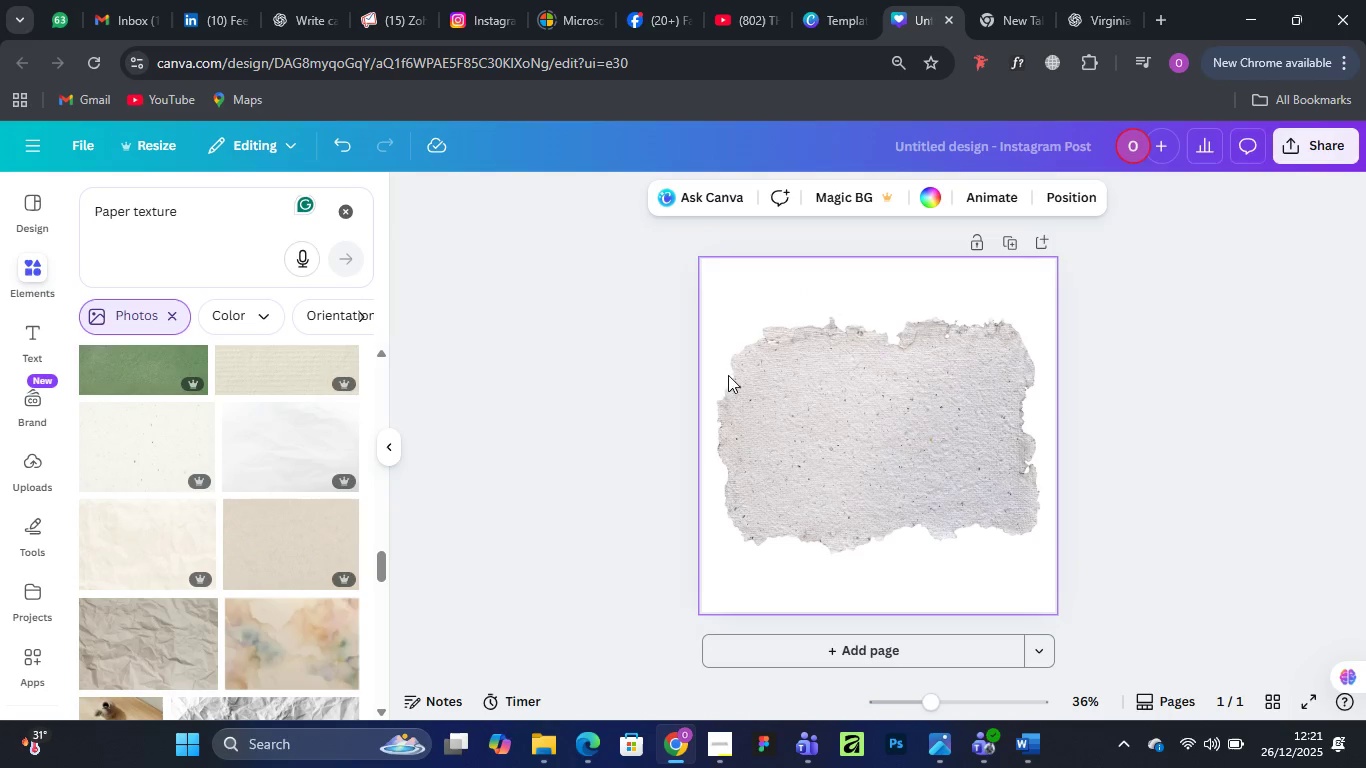 
left_click([872, 422])
 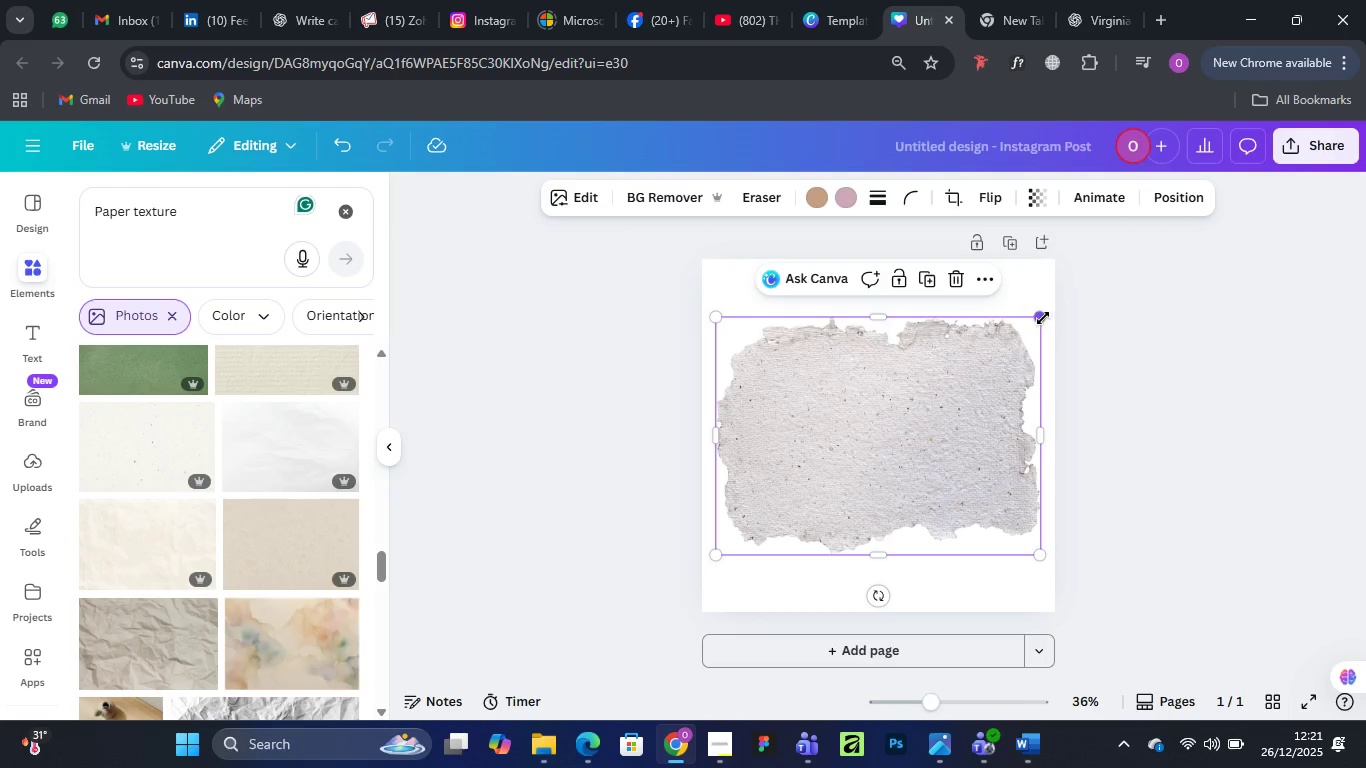 
left_click_drag(start_coordinate=[1042, 318], to_coordinate=[1047, 312])
 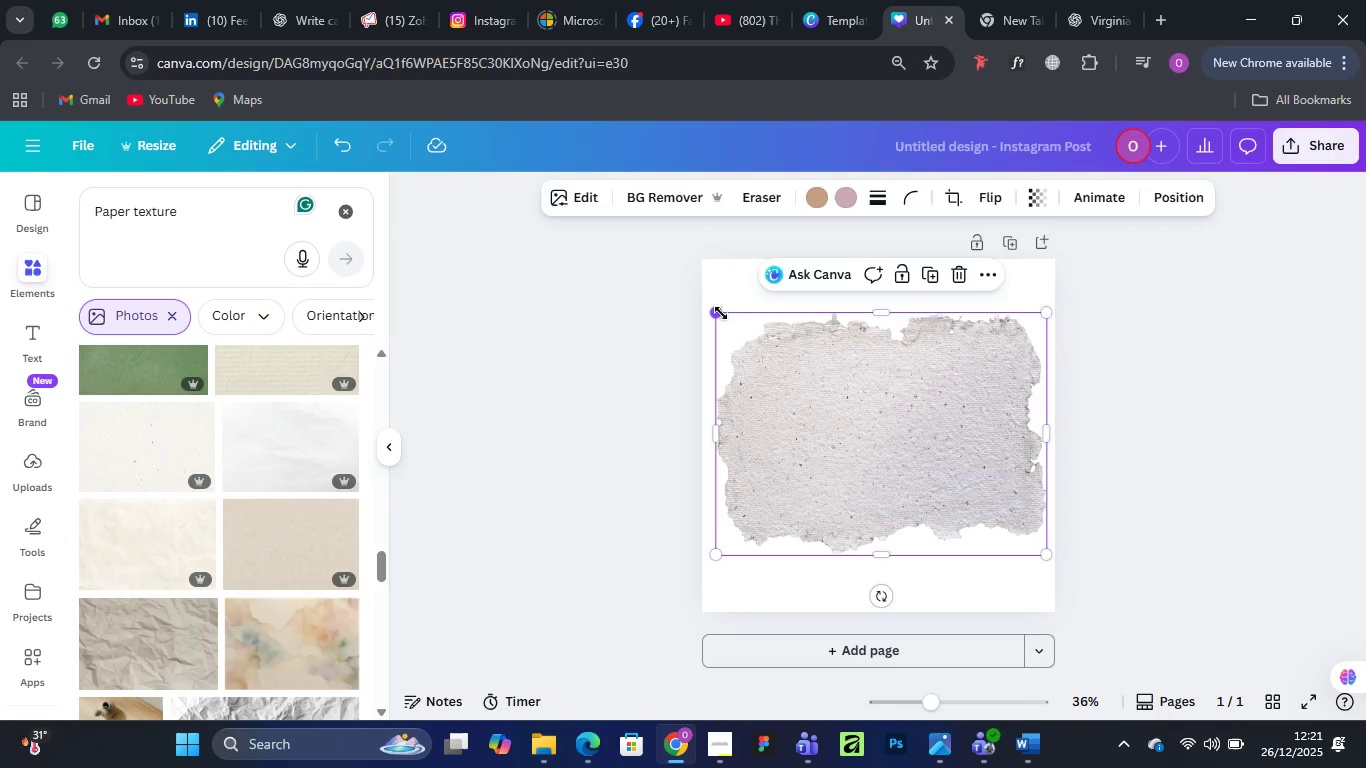 
left_click_drag(start_coordinate=[721, 313], to_coordinate=[758, 322])
 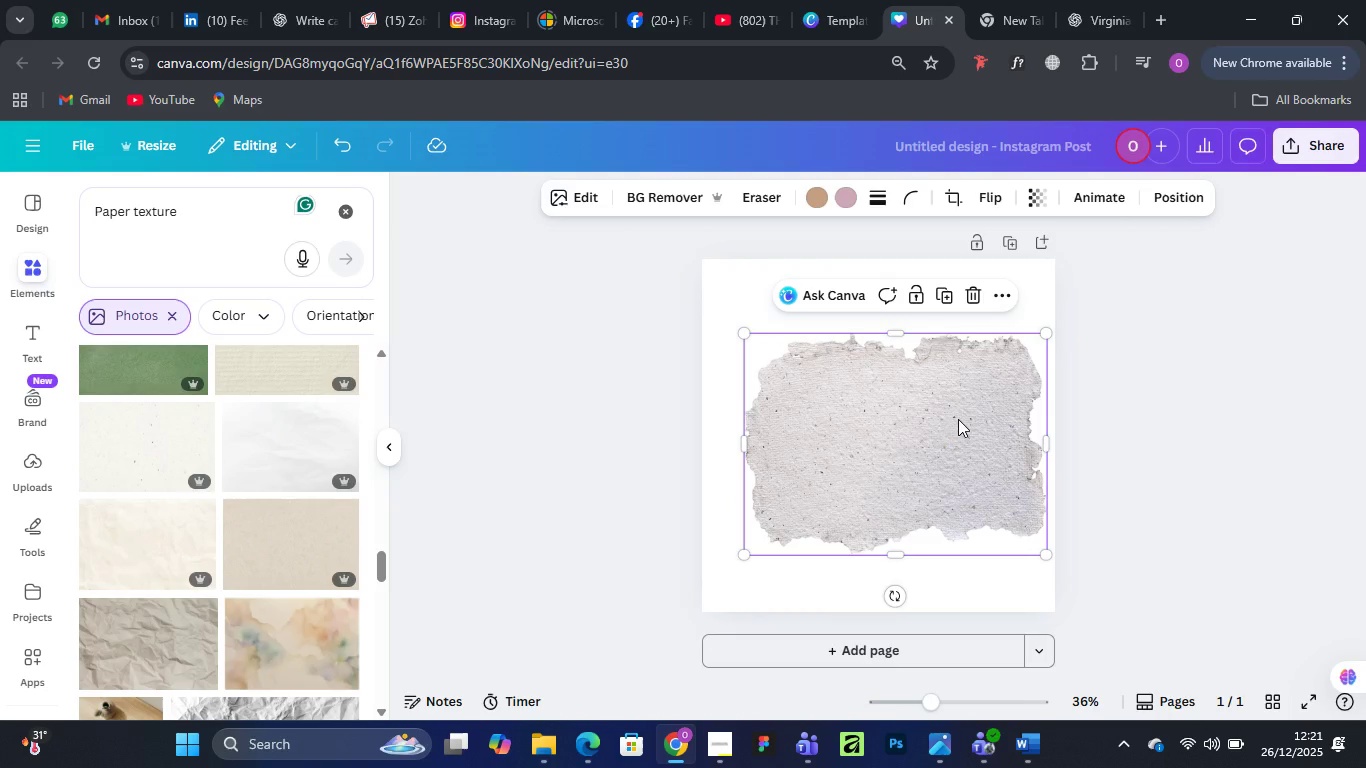 
left_click_drag(start_coordinate=[958, 419], to_coordinate=[941, 423])
 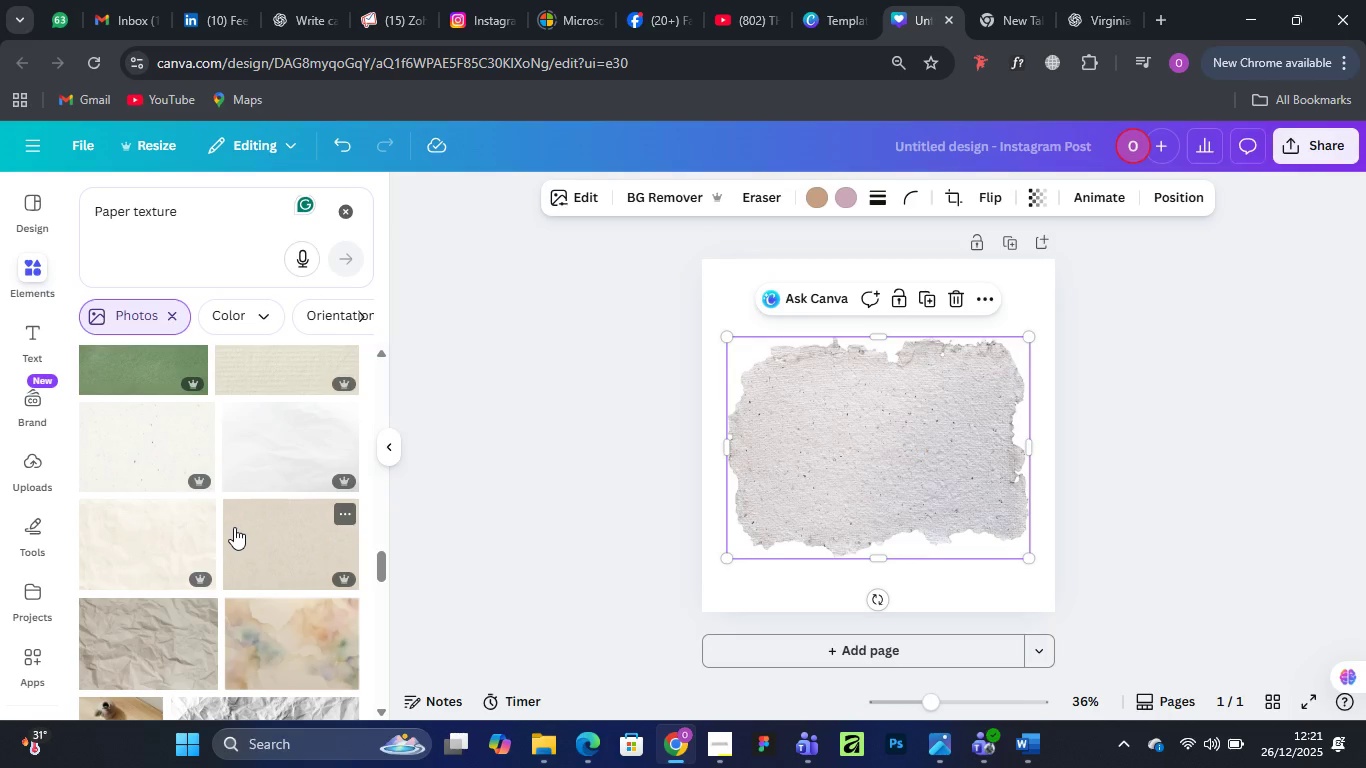 
scroll: coordinate [289, 490], scroll_direction: up, amount: 23.0
 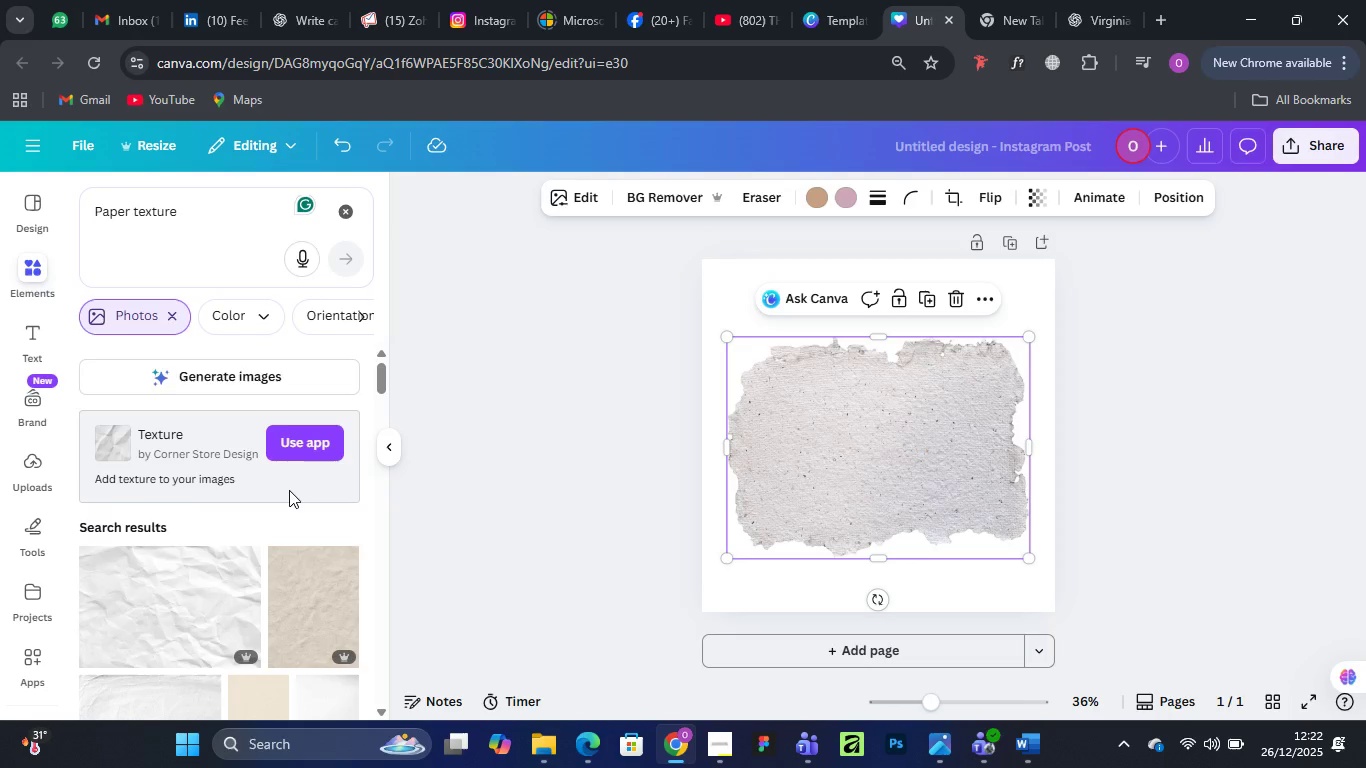 
scroll: coordinate [237, 429], scroll_direction: down, amount: 10.0
 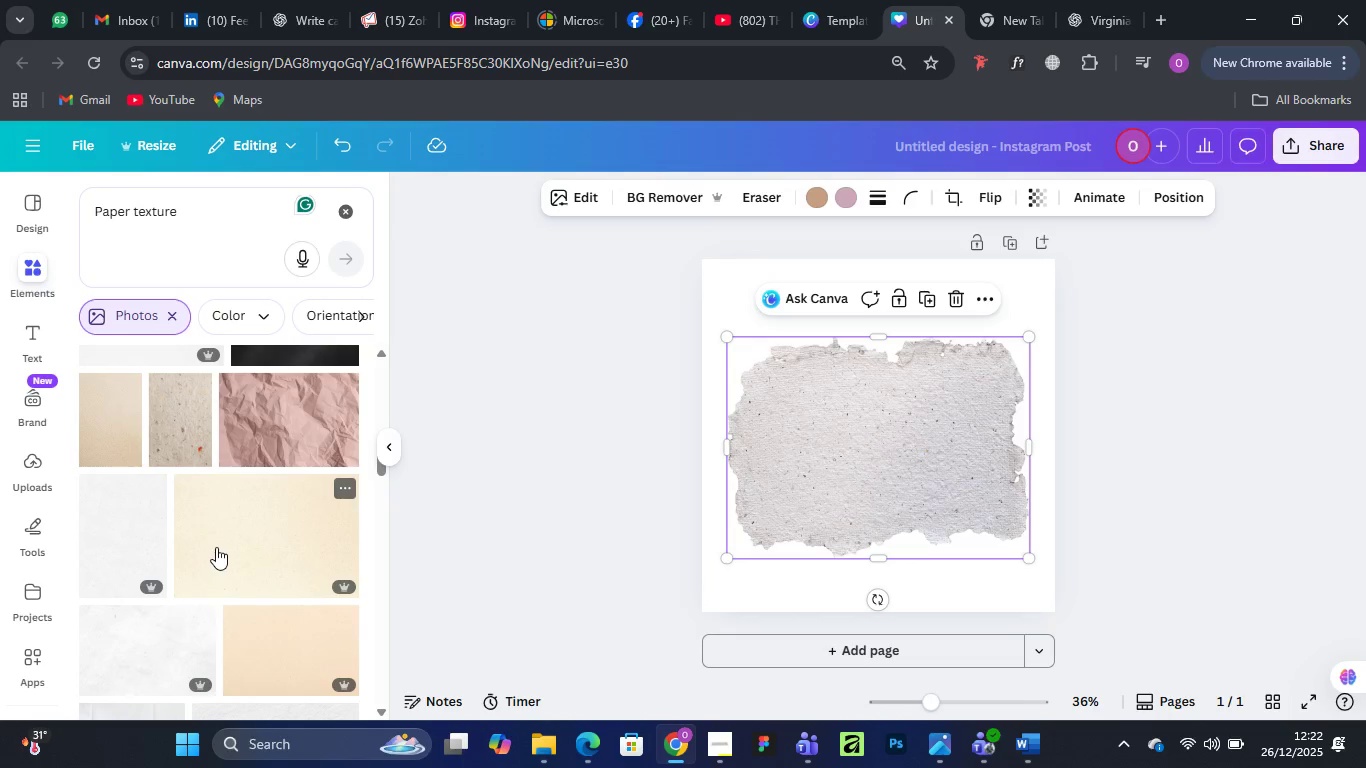 
scroll: coordinate [224, 533], scroll_direction: up, amount: 9.0
 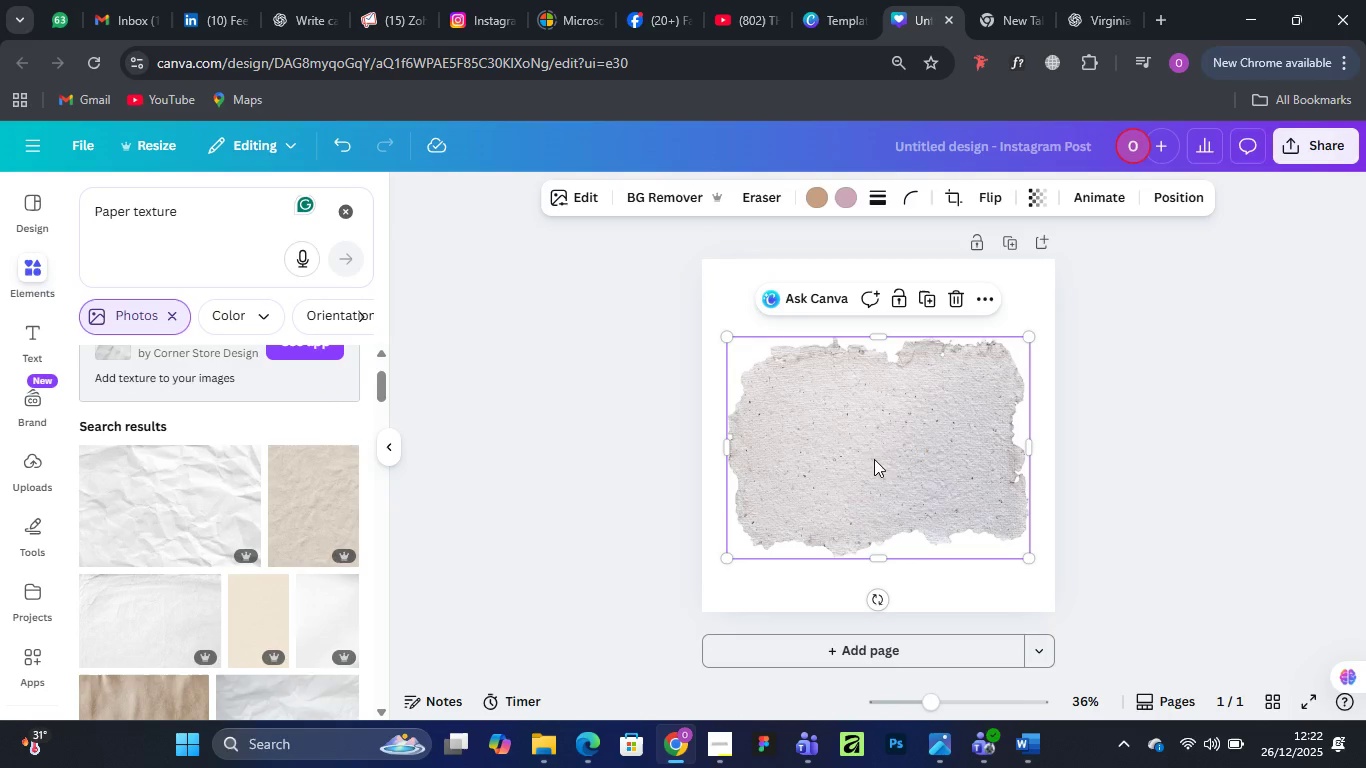 
left_click([888, 452])
 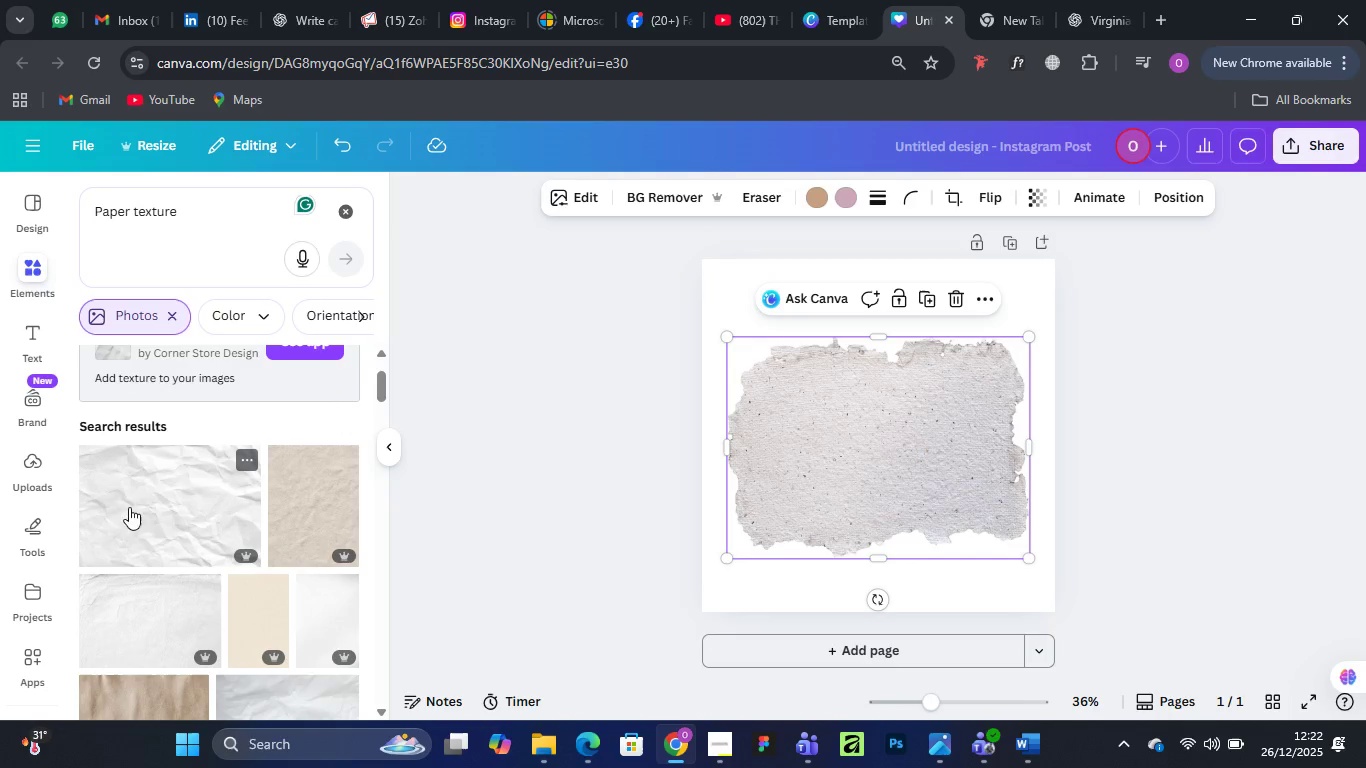 
left_click([178, 494])
 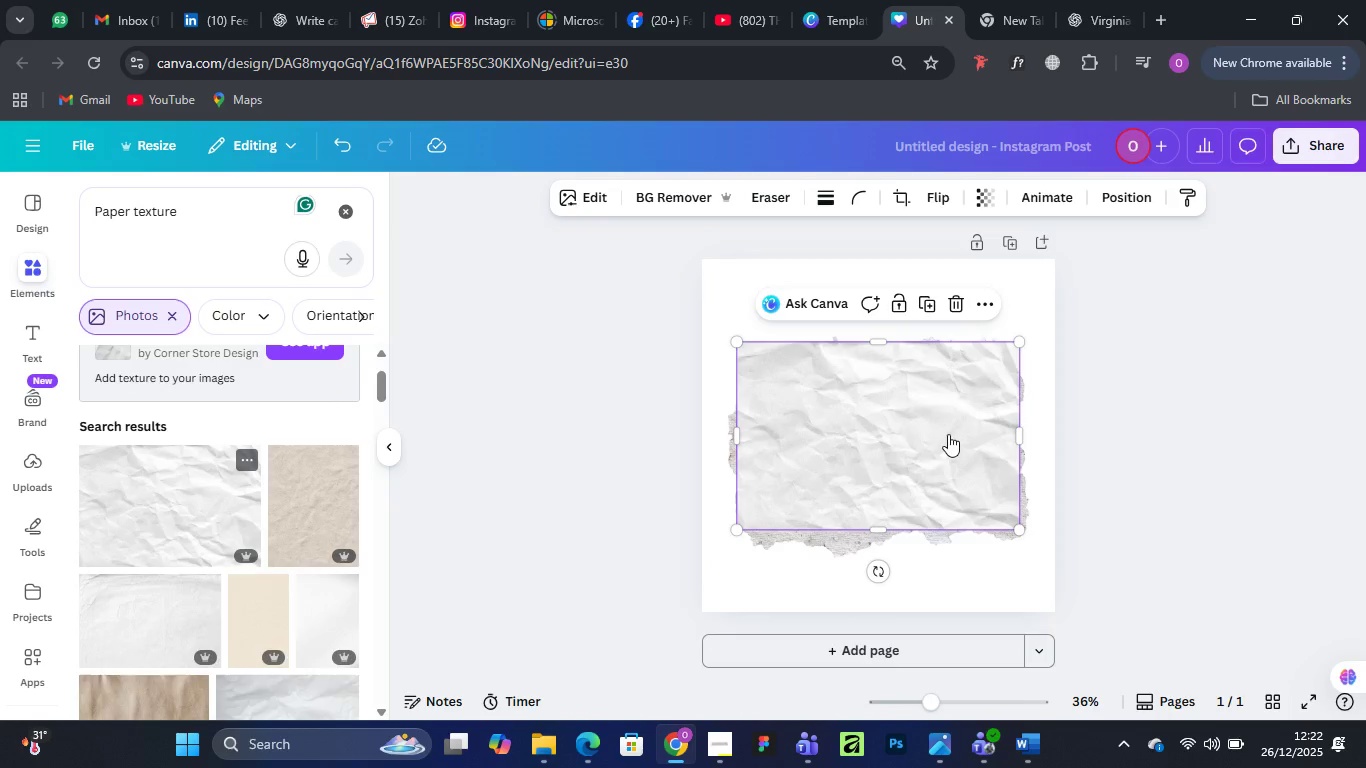 
left_click_drag(start_coordinate=[946, 435], to_coordinate=[913, 353])
 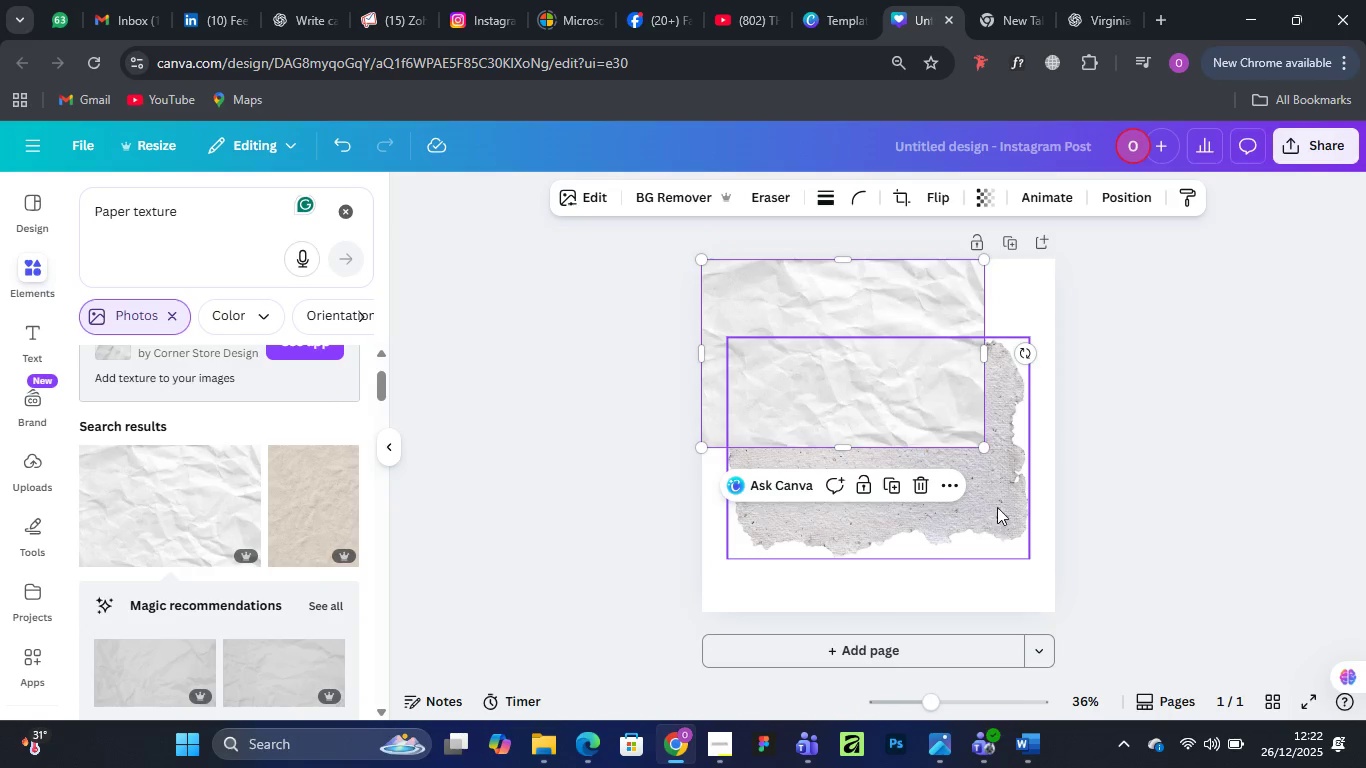 
left_click([1002, 502])
 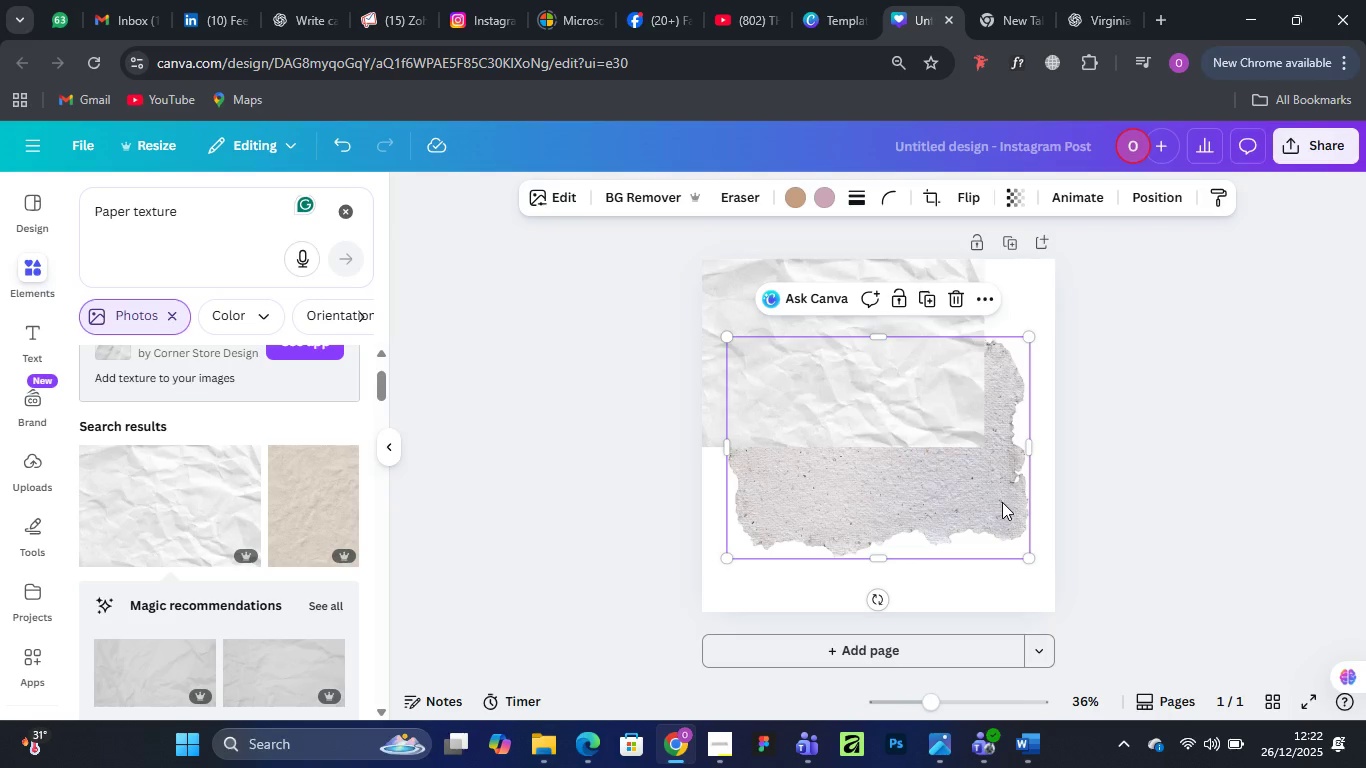 
key(Delete)
 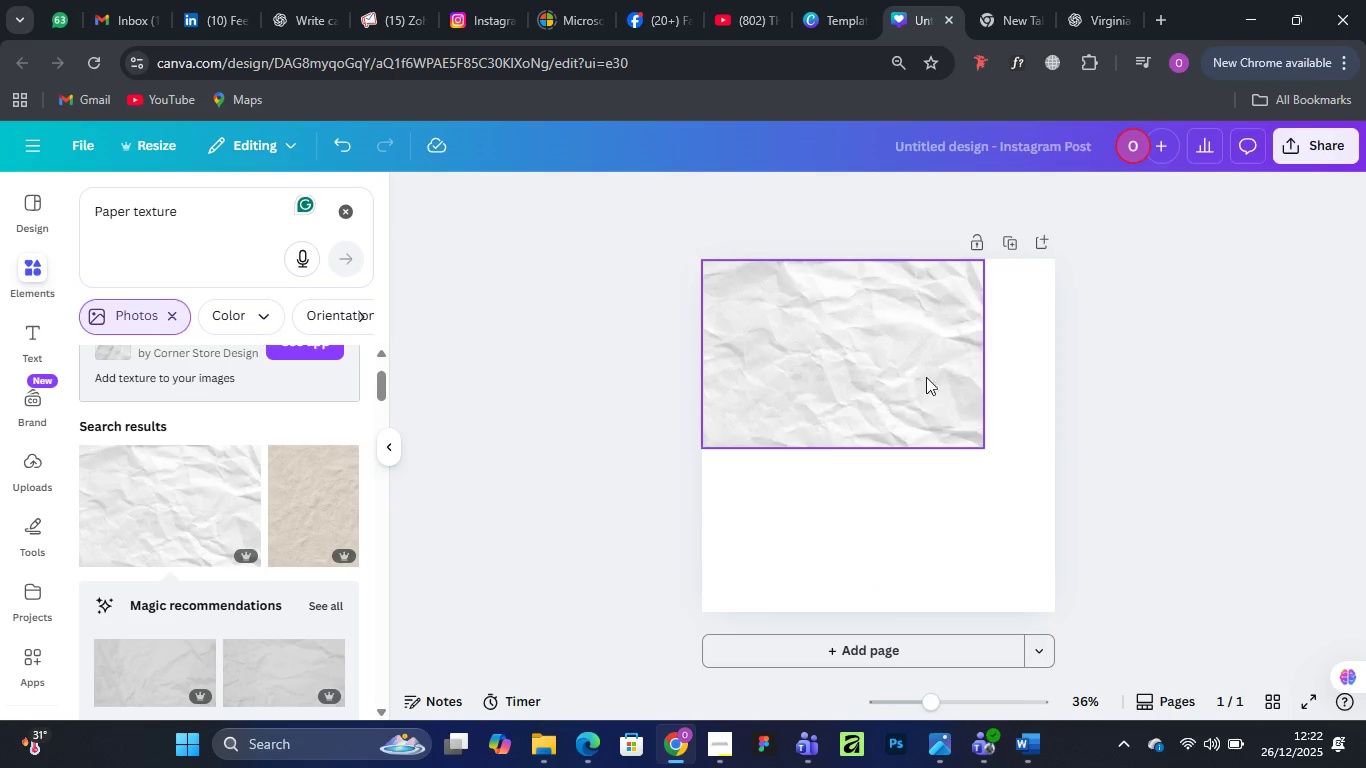 
left_click([910, 371])
 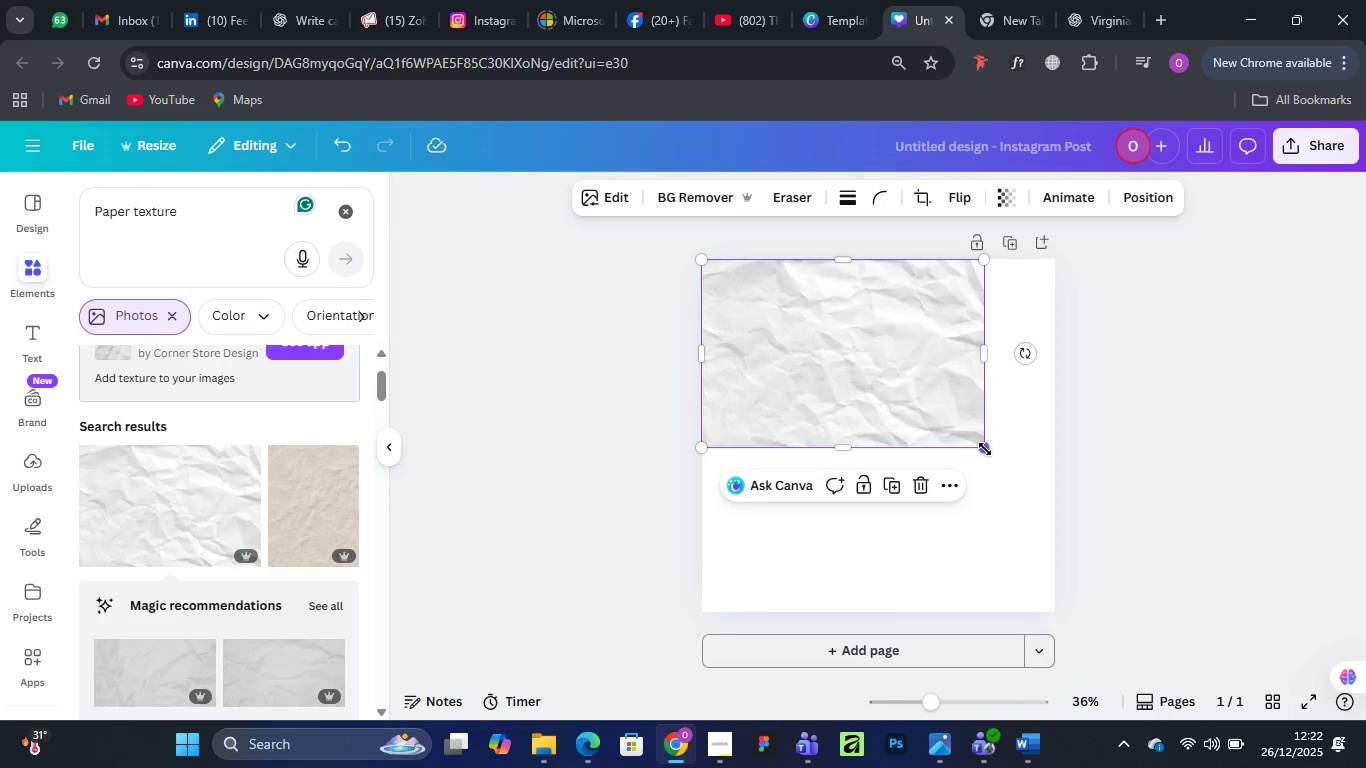 
left_click_drag(start_coordinate=[985, 449], to_coordinate=[1036, 522])
 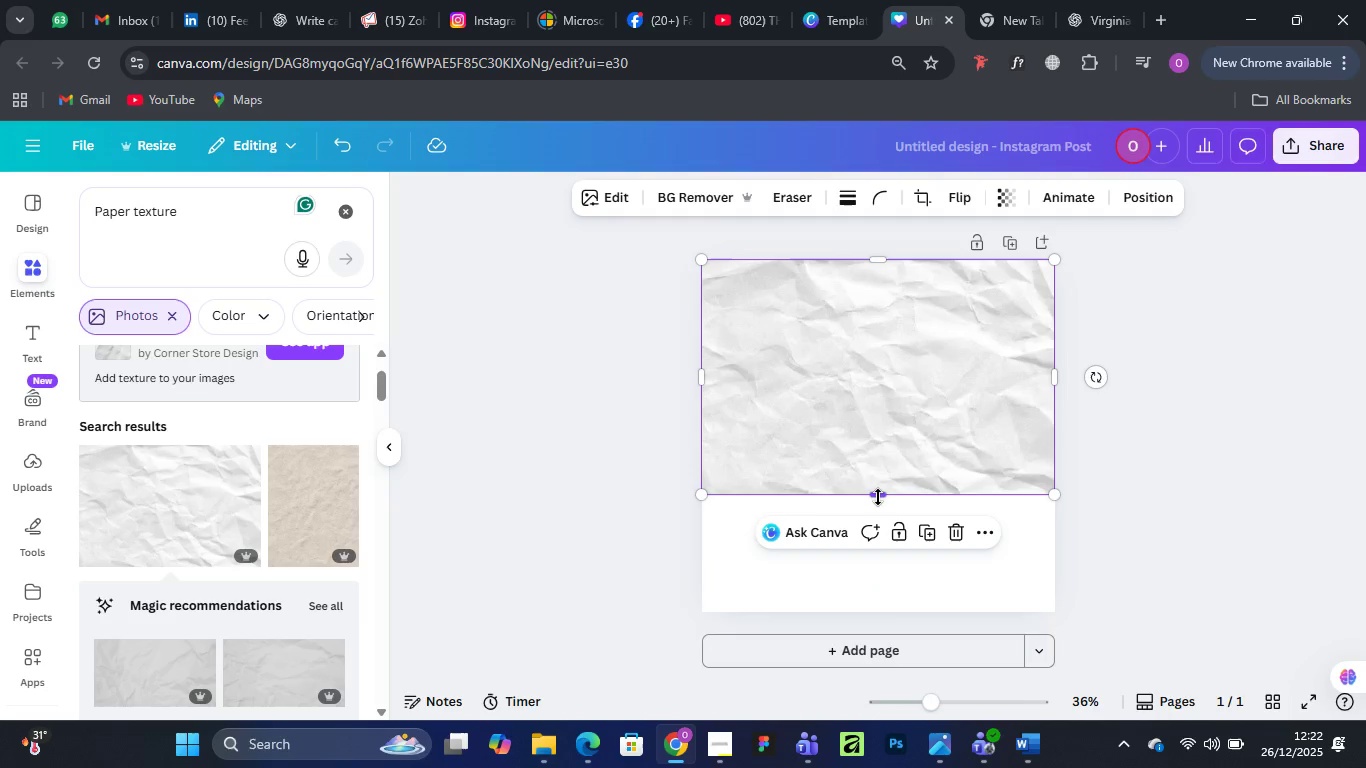 
left_click_drag(start_coordinate=[879, 497], to_coordinate=[918, 632])
 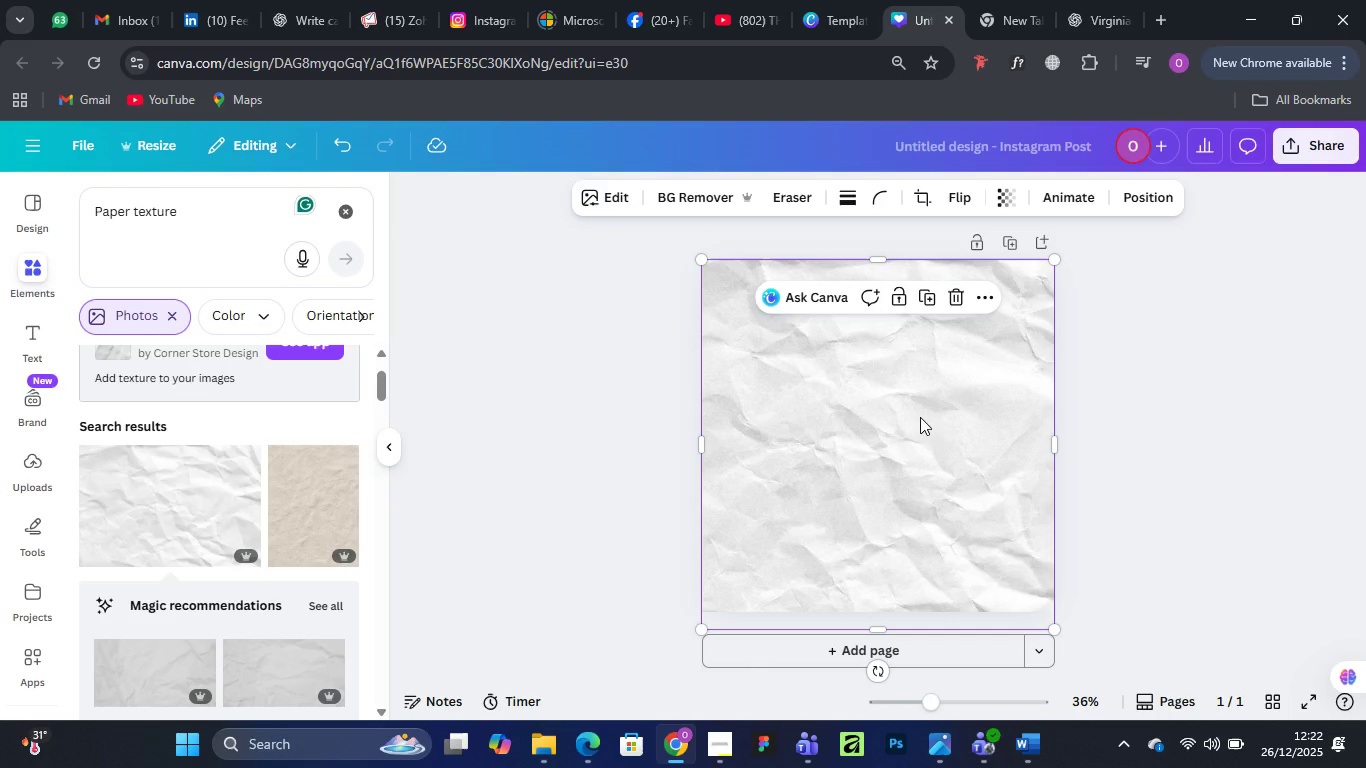 
left_click([920, 417])
 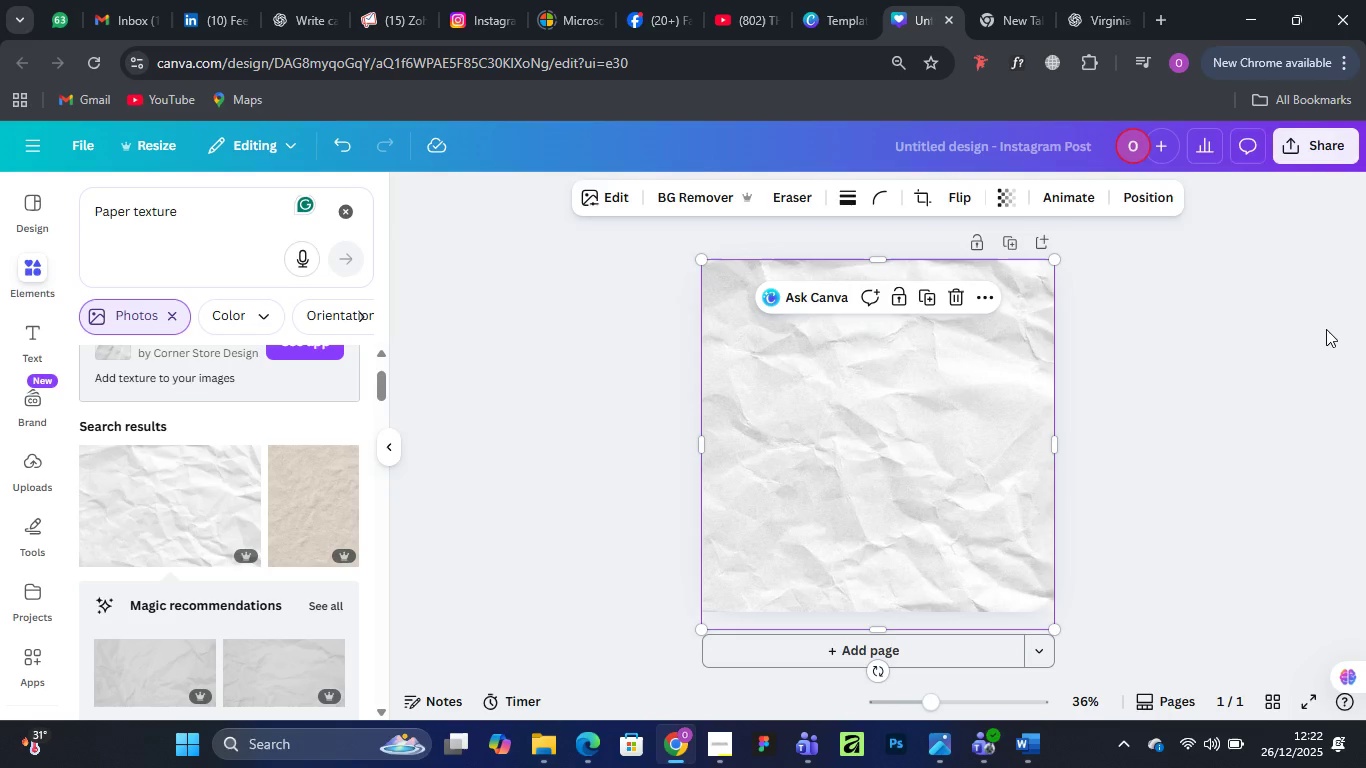 
left_click([1326, 329])
 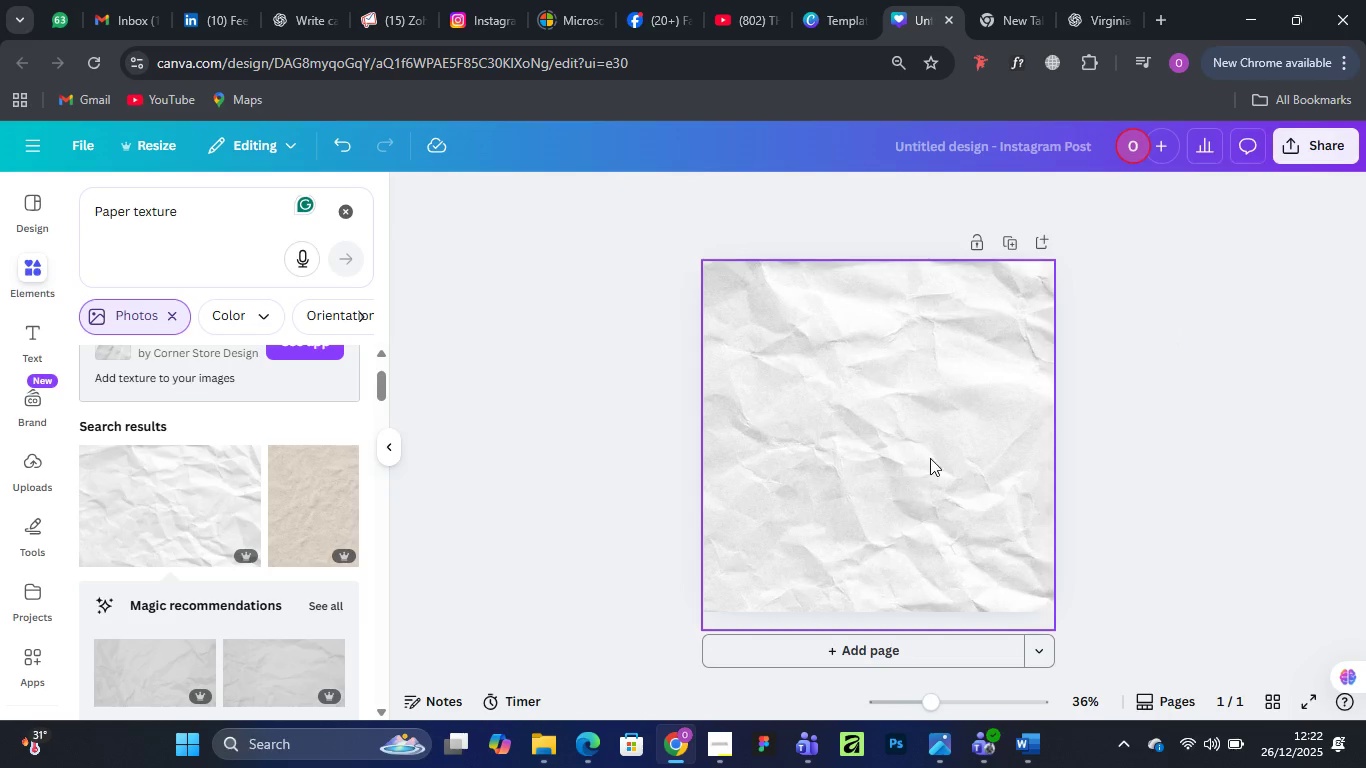 
left_click([930, 456])
 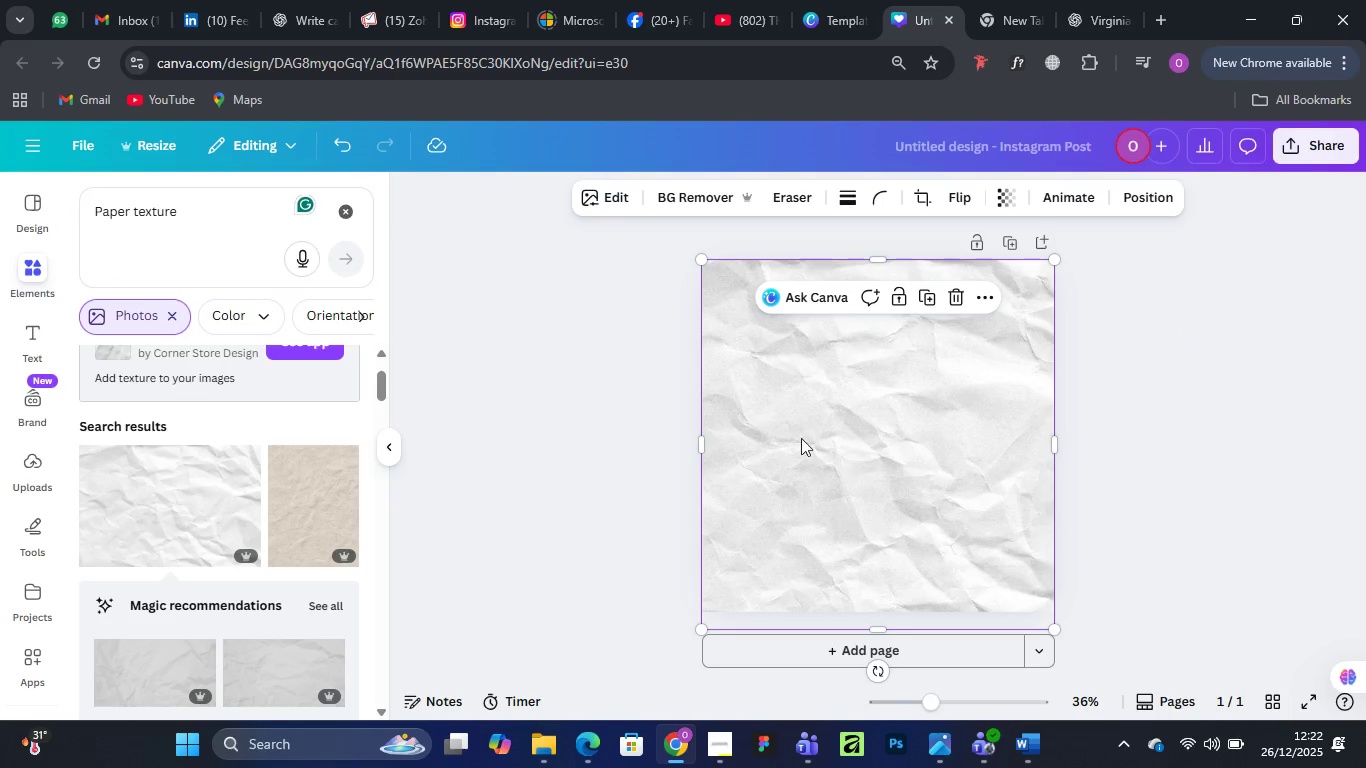 
left_click([530, 423])
 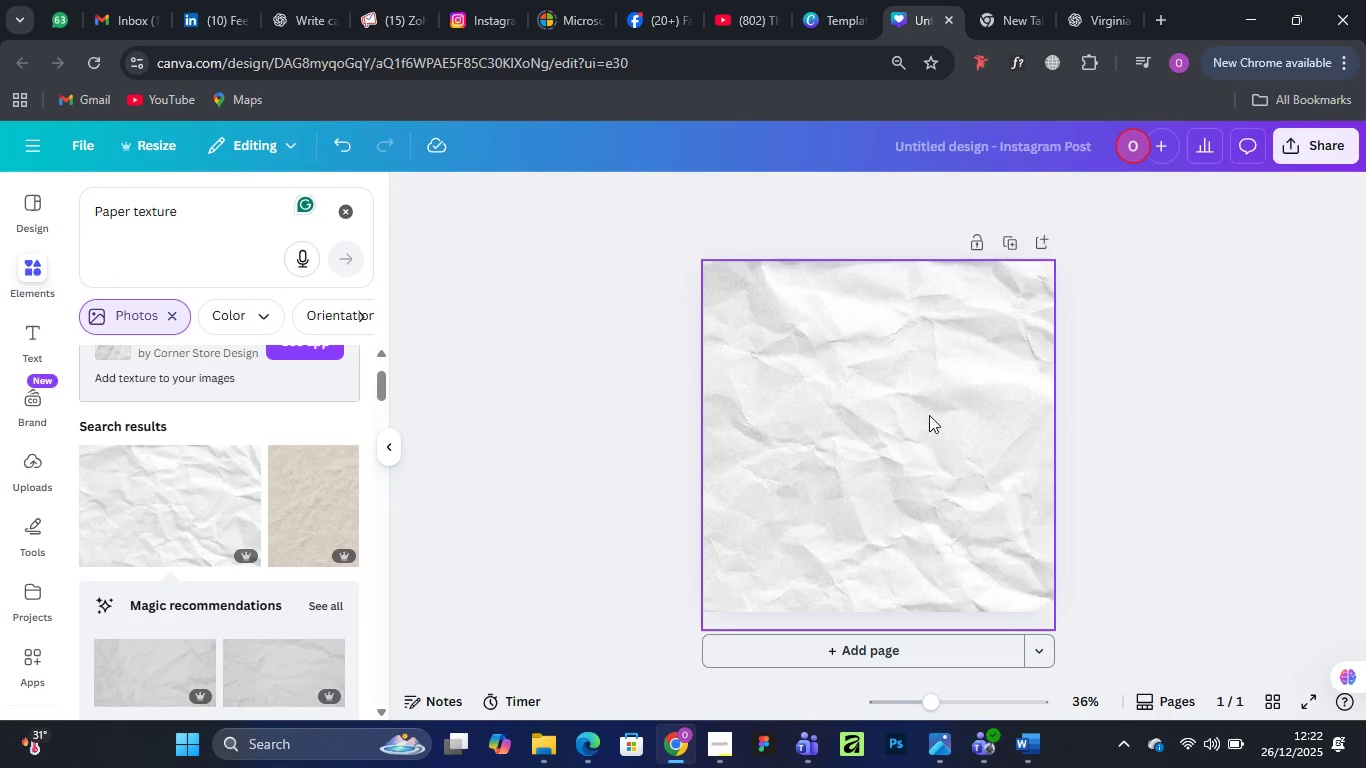 
left_click([929, 415])
 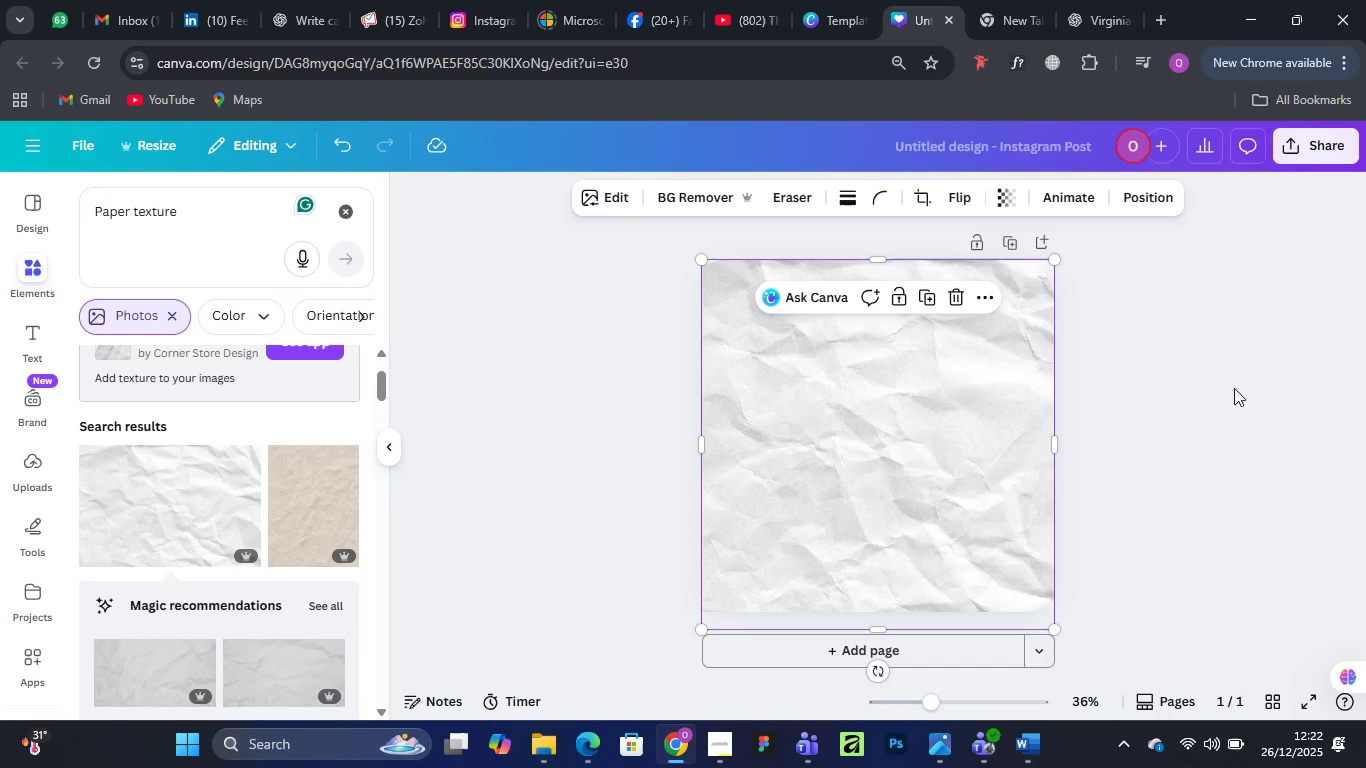 
left_click([1224, 383])
 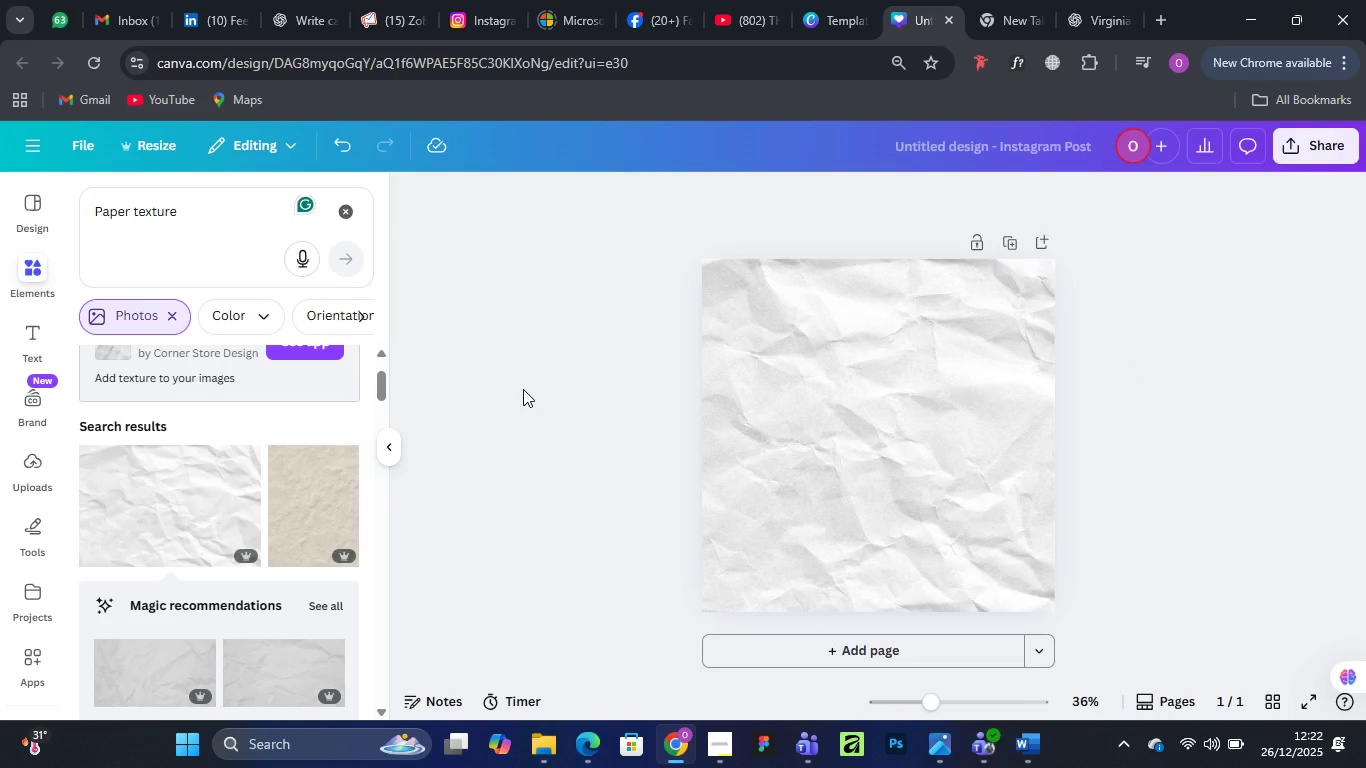 
wait(10.27)
 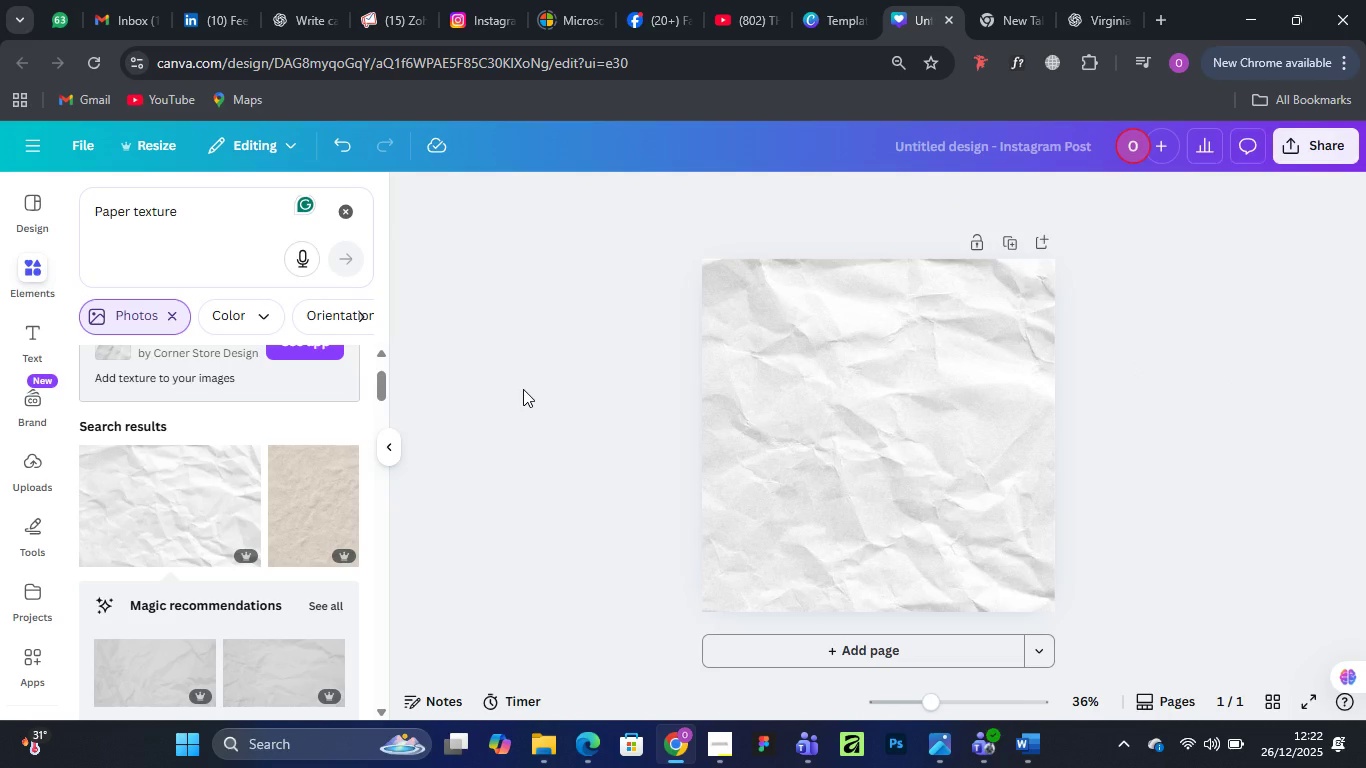 
scroll: coordinate [902, 447], scroll_direction: down, amount: 5.0
 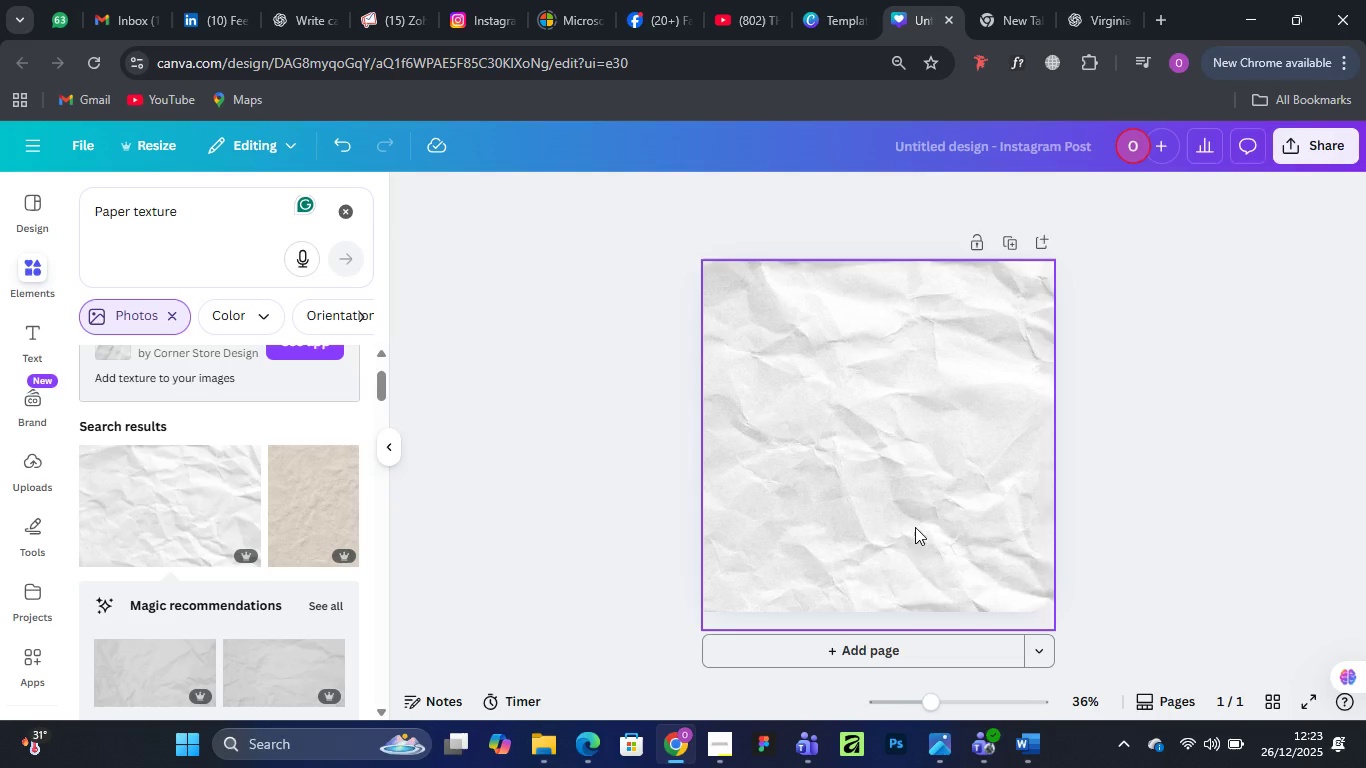 
wait(15.51)
 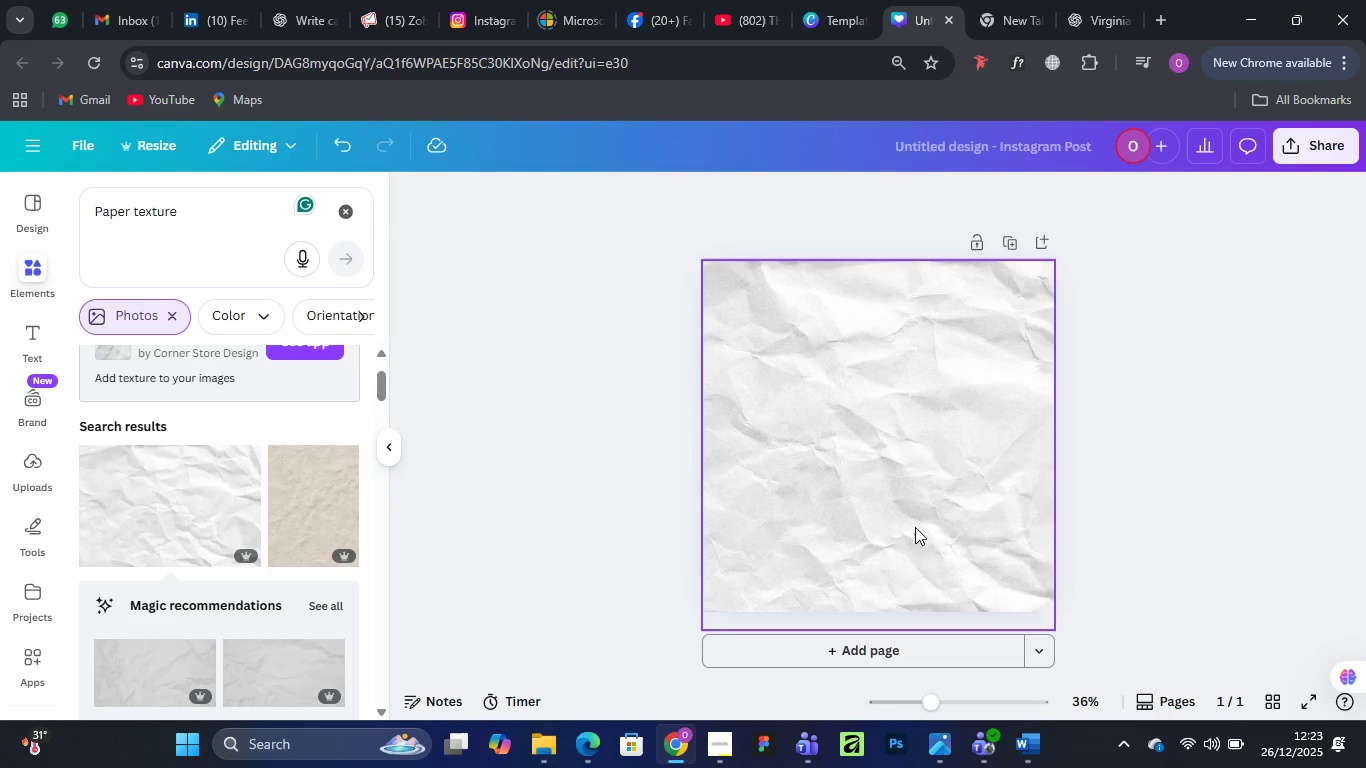 
scroll: coordinate [198, 592], scroll_direction: down, amount: 3.0
 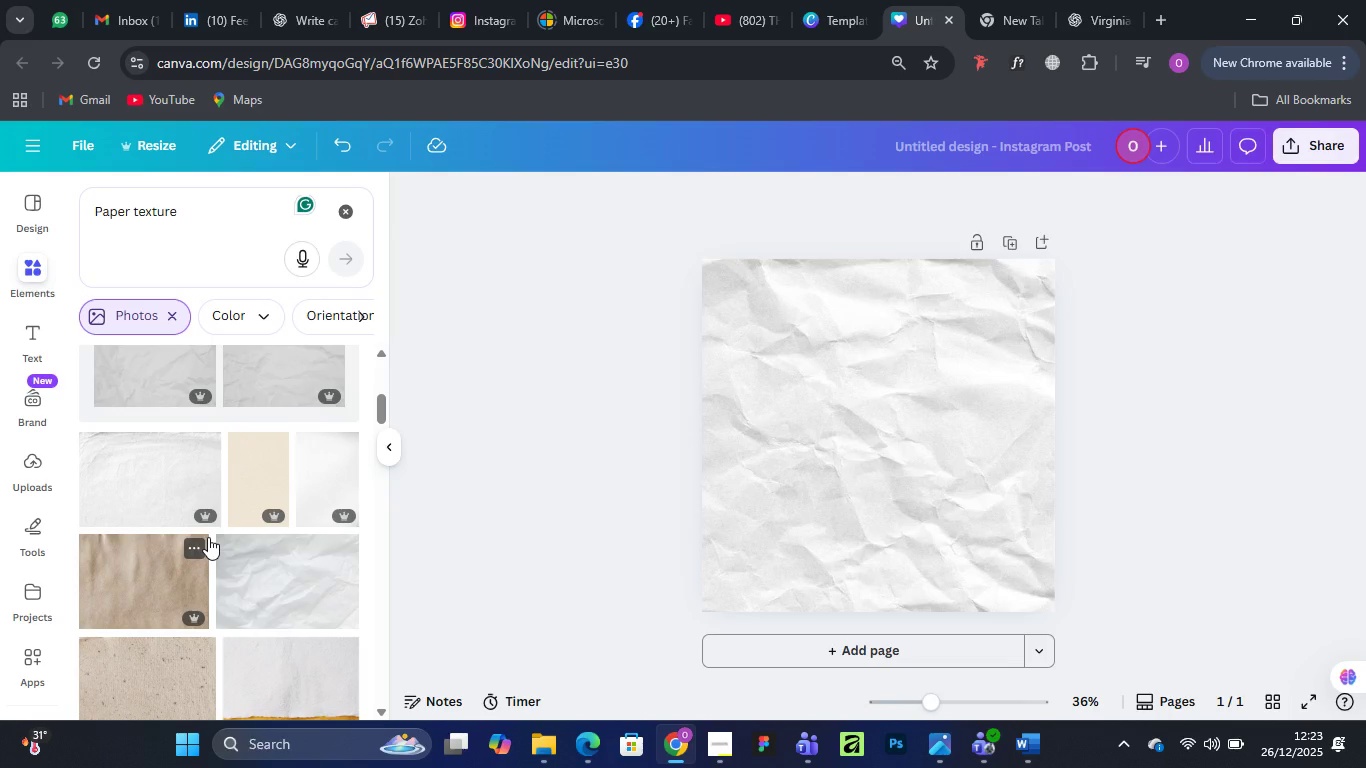 
wait(14.73)
 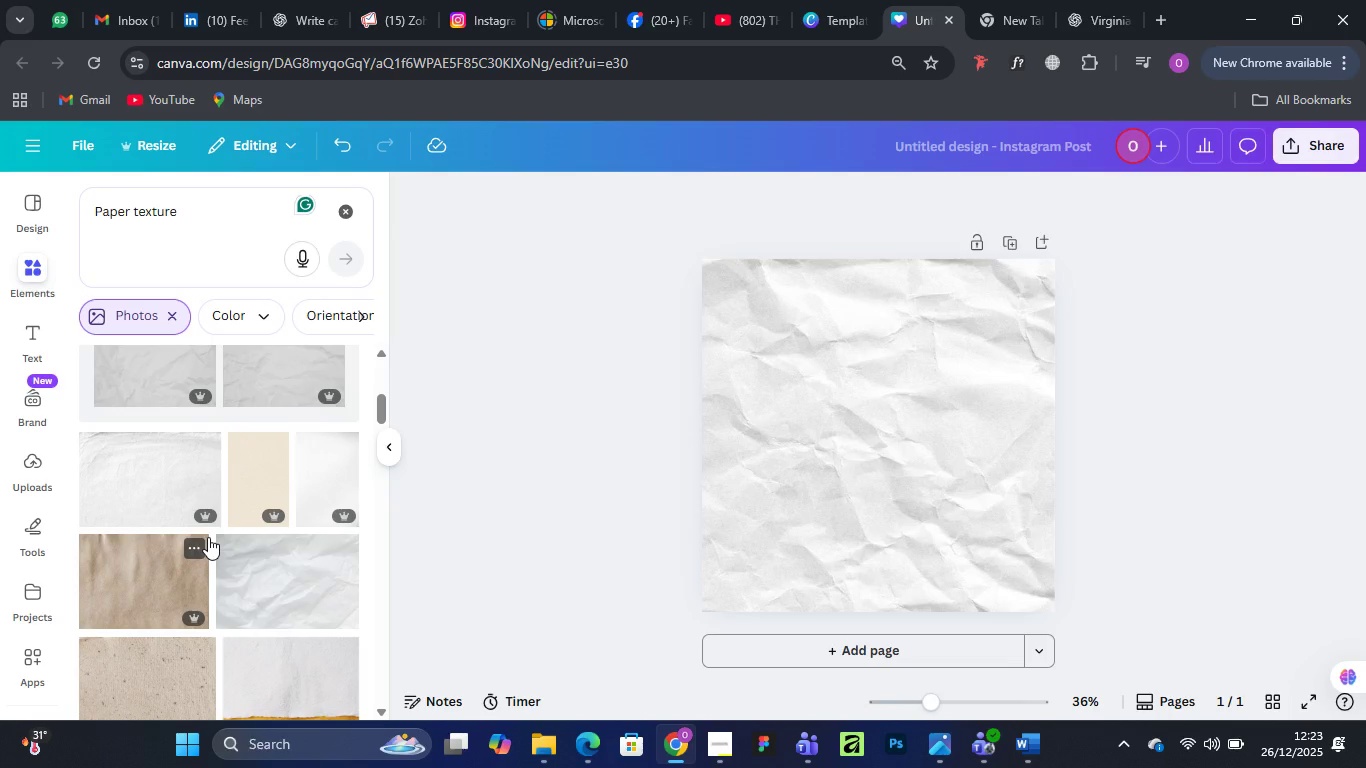 
scroll: coordinate [161, 531], scroll_direction: down, amount: 5.0
 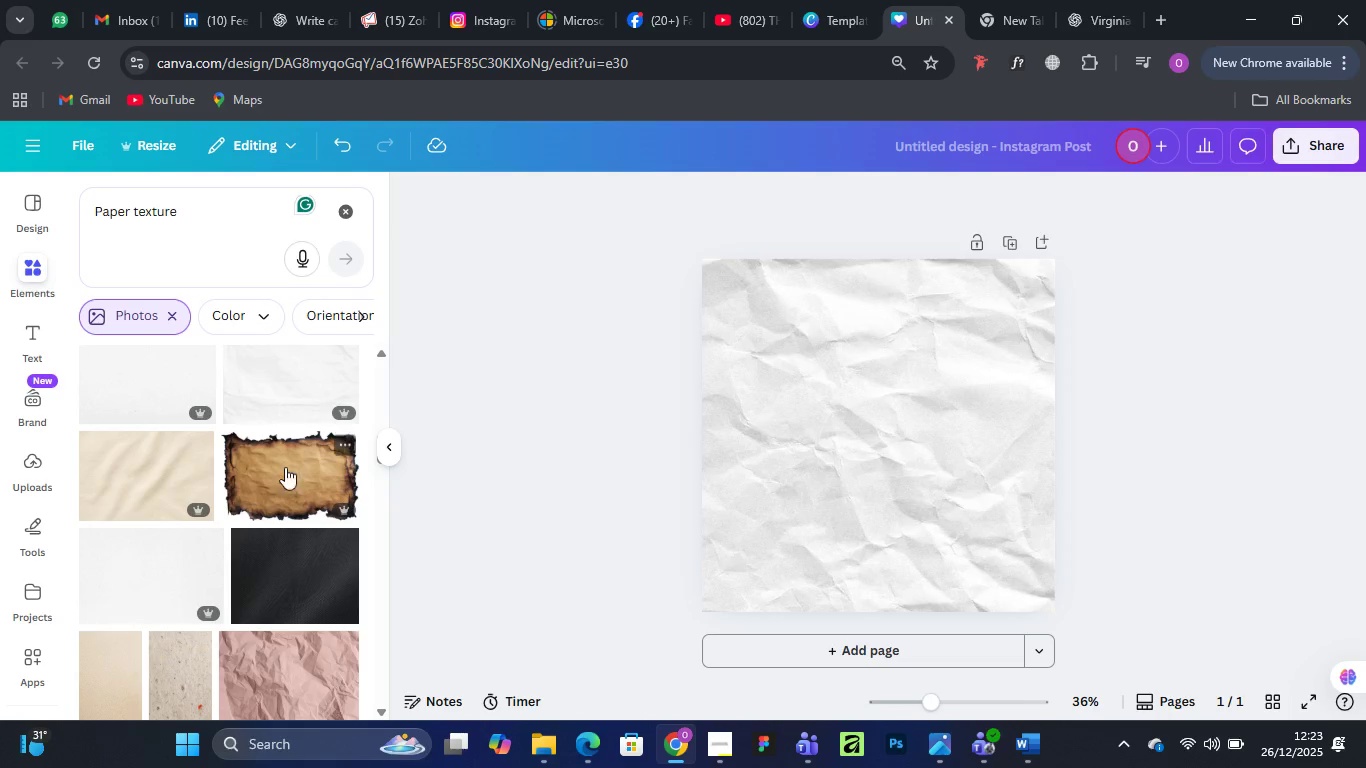 
left_click([291, 459])
 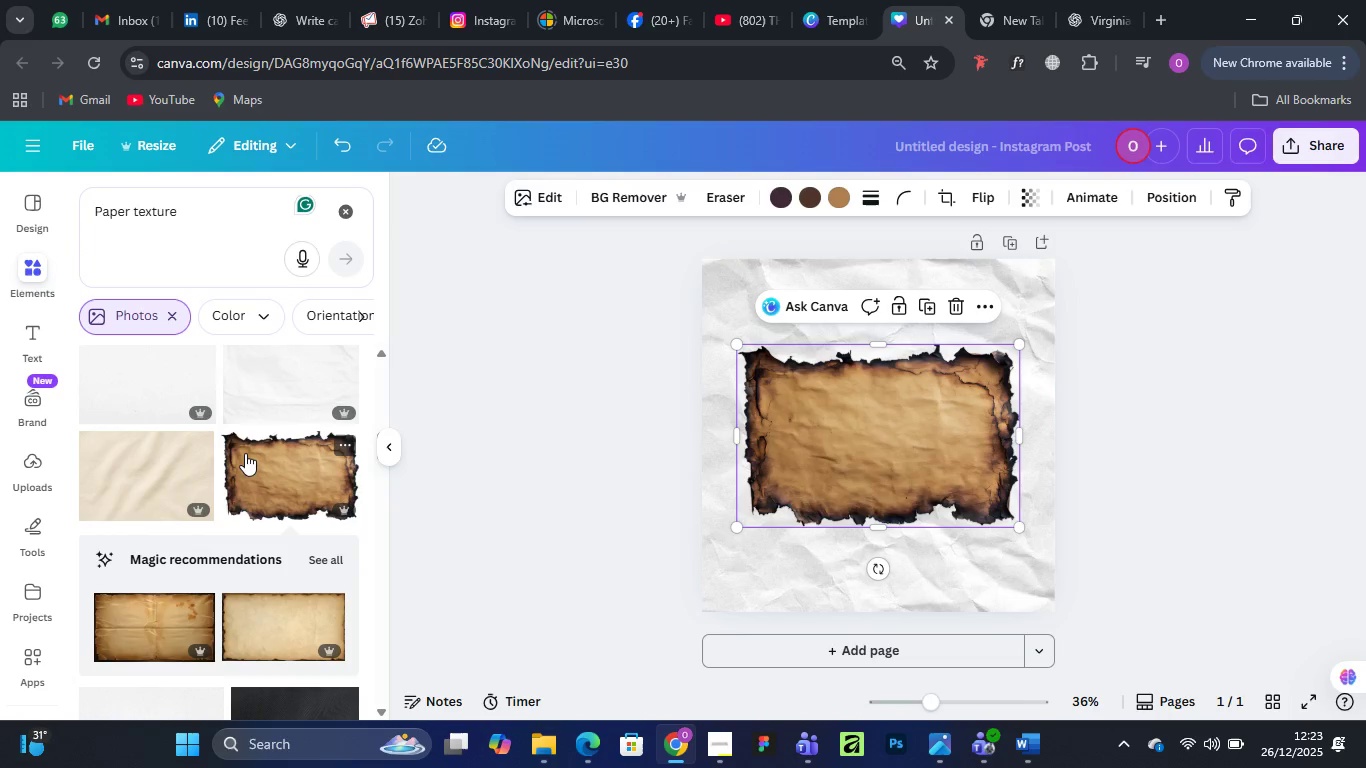 
scroll: coordinate [235, 463], scroll_direction: down, amount: 2.0
 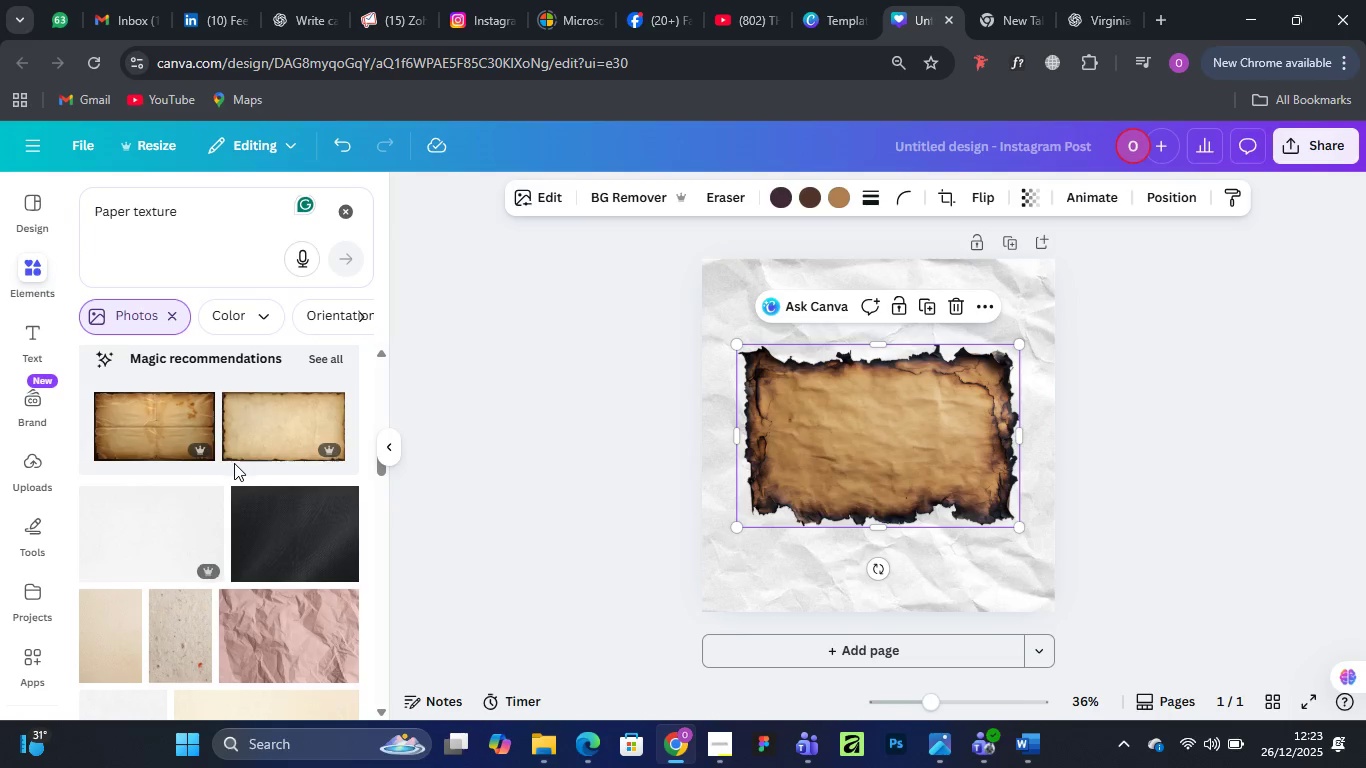 
scroll: coordinate [233, 460], scroll_direction: up, amount: 4.0
 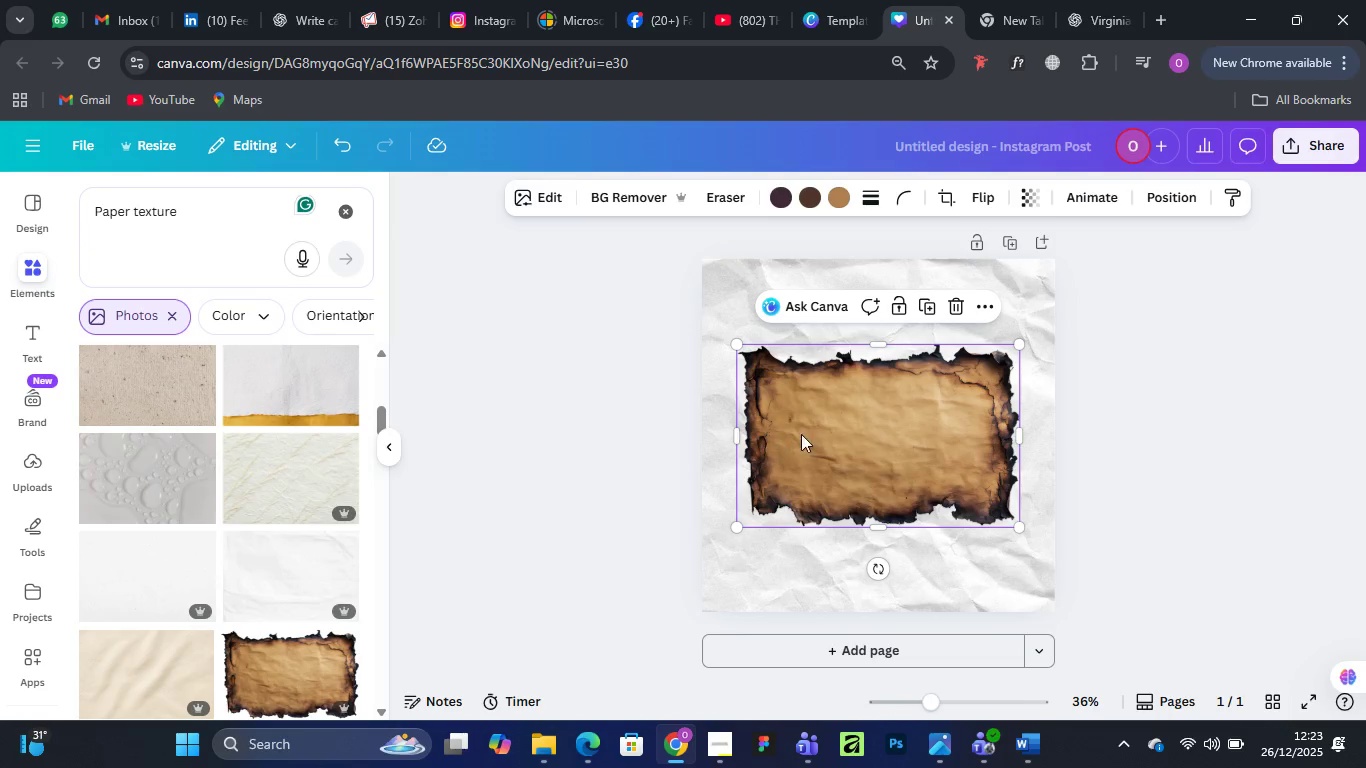 
left_click([847, 428])
 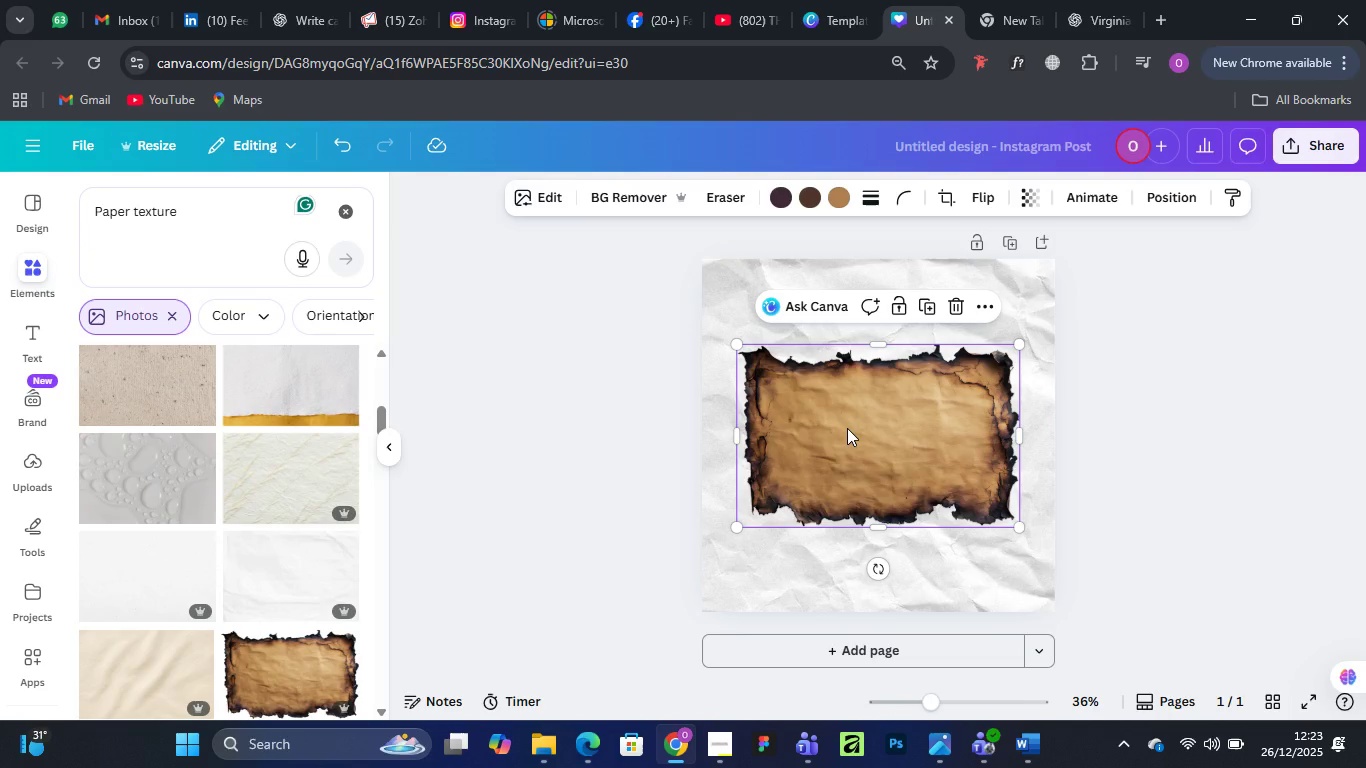 
key(Delete)
 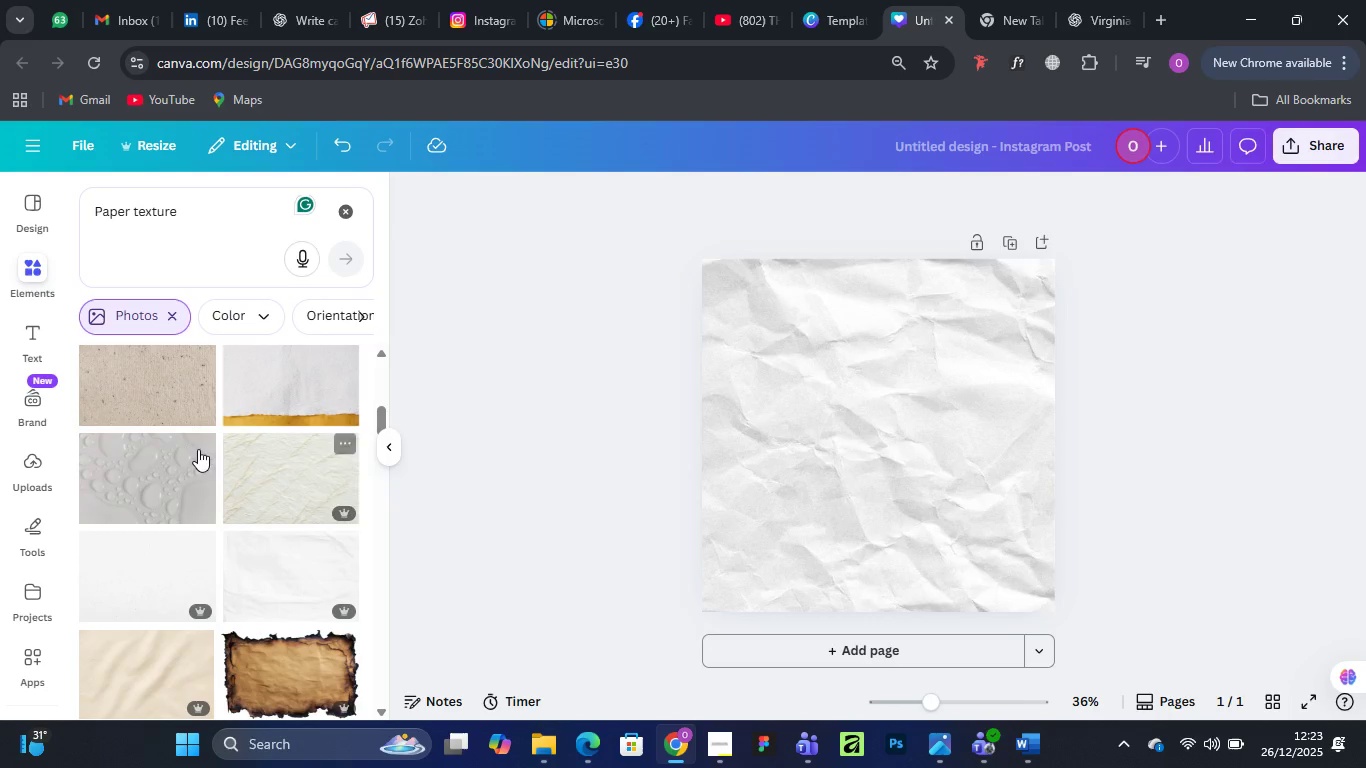 
scroll: coordinate [239, 542], scroll_direction: down, amount: 12.0
 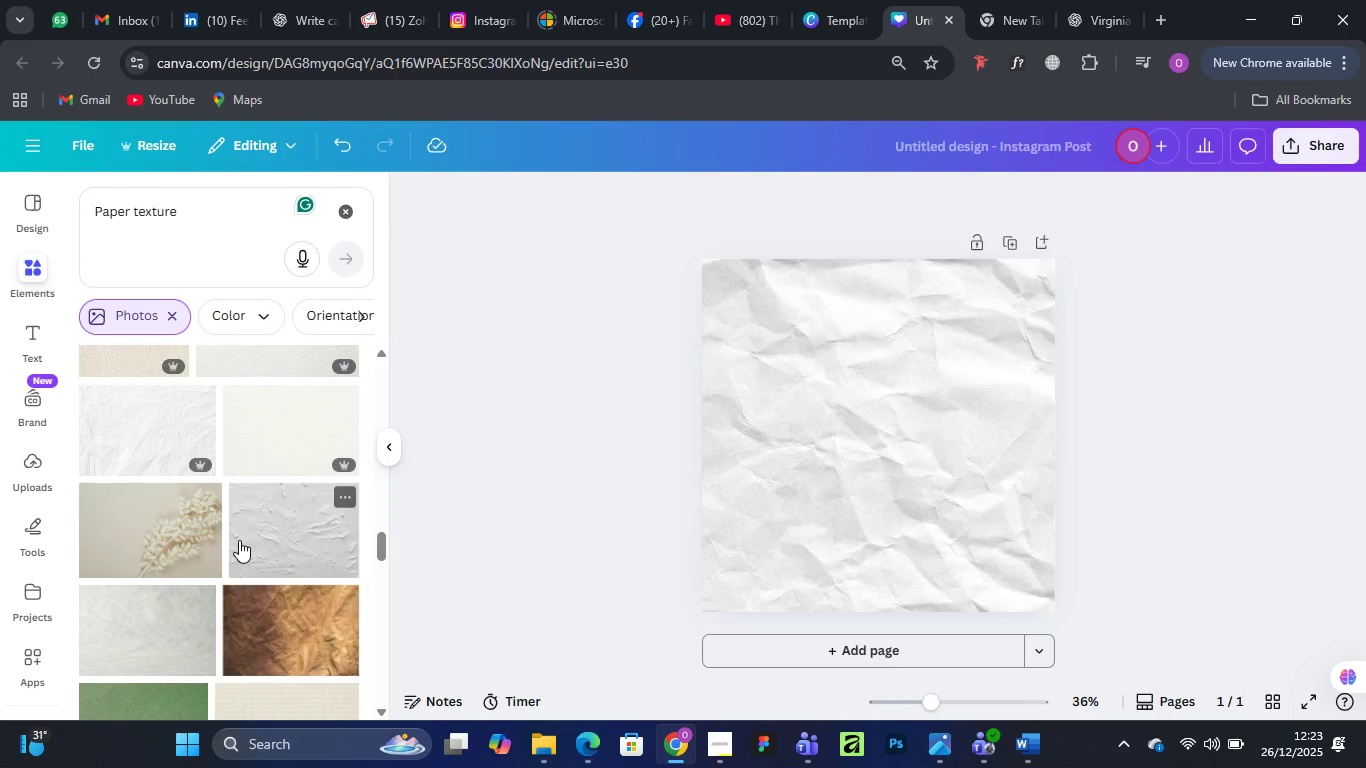 
wait(9.17)
 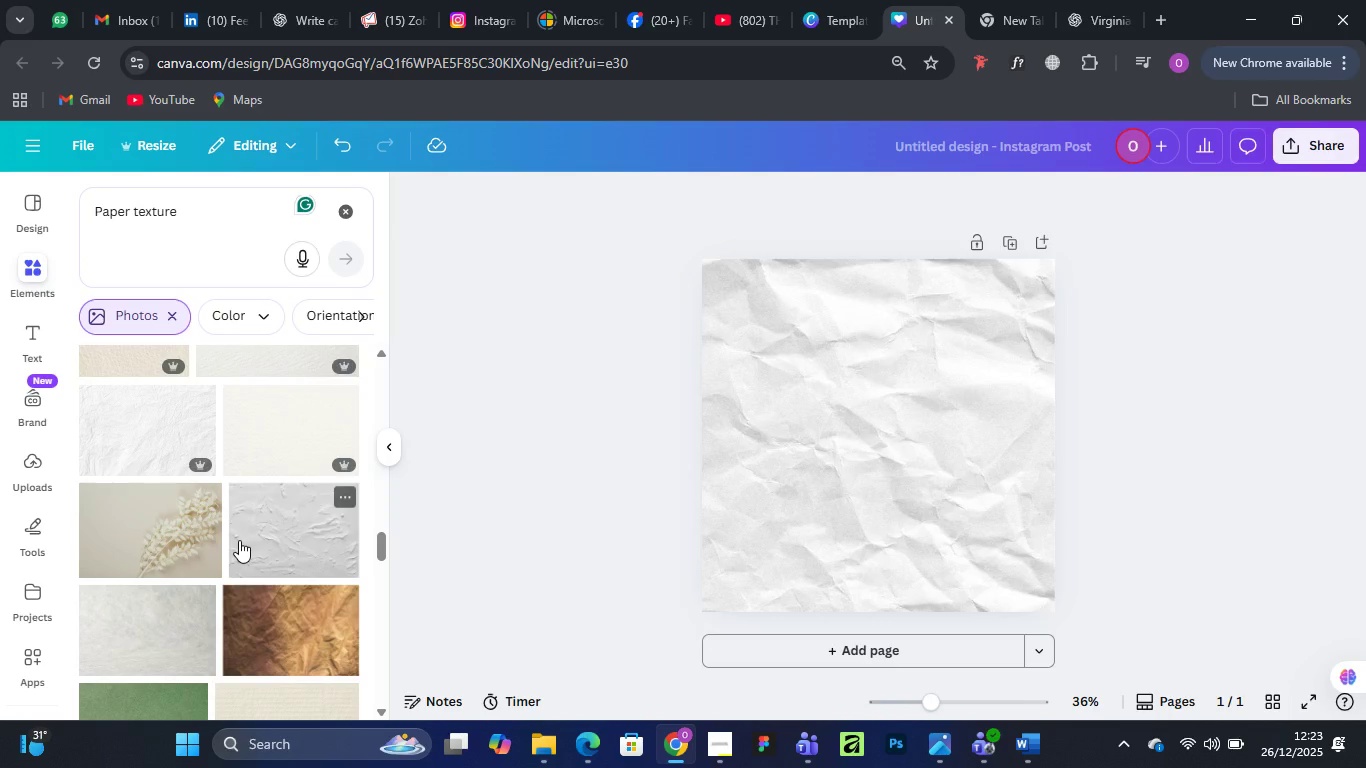 
scroll: coordinate [233, 579], scroll_direction: down, amount: 14.0
 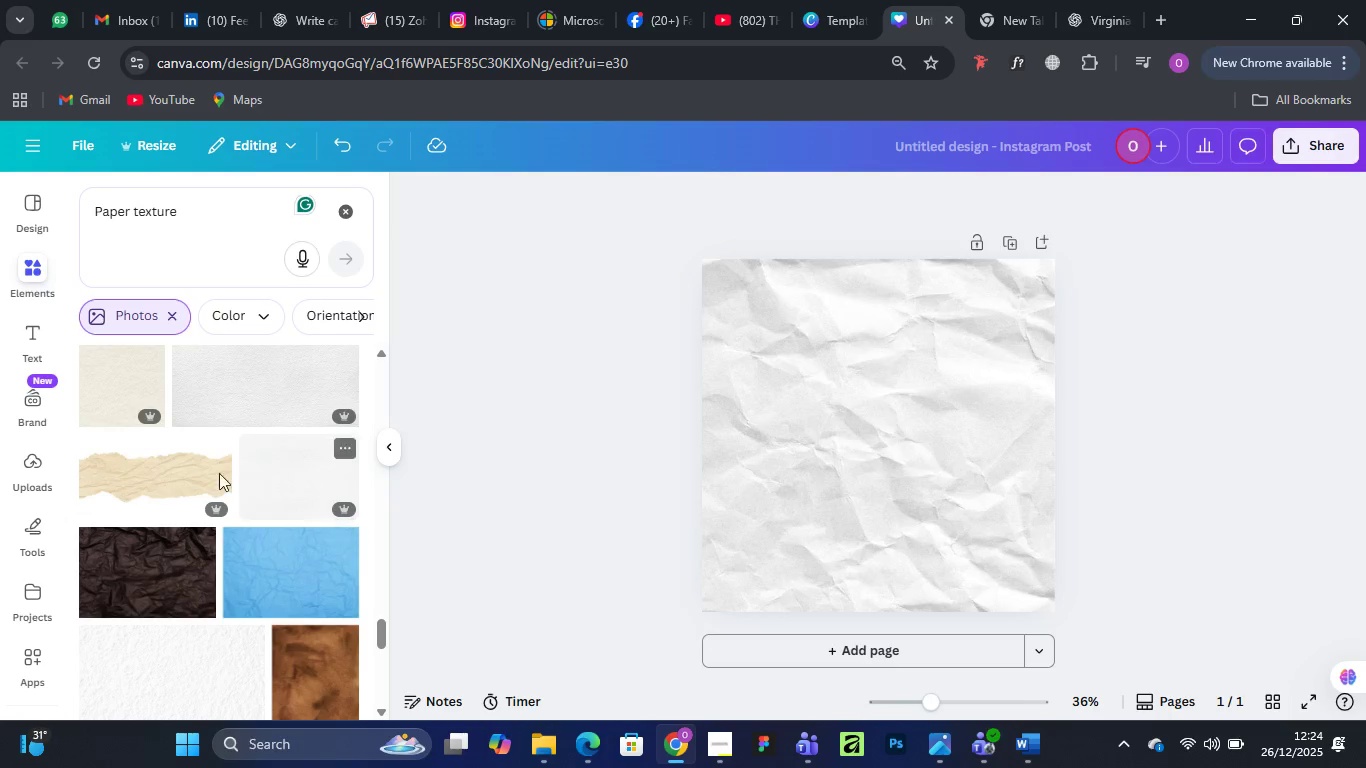 
left_click([137, 480])
 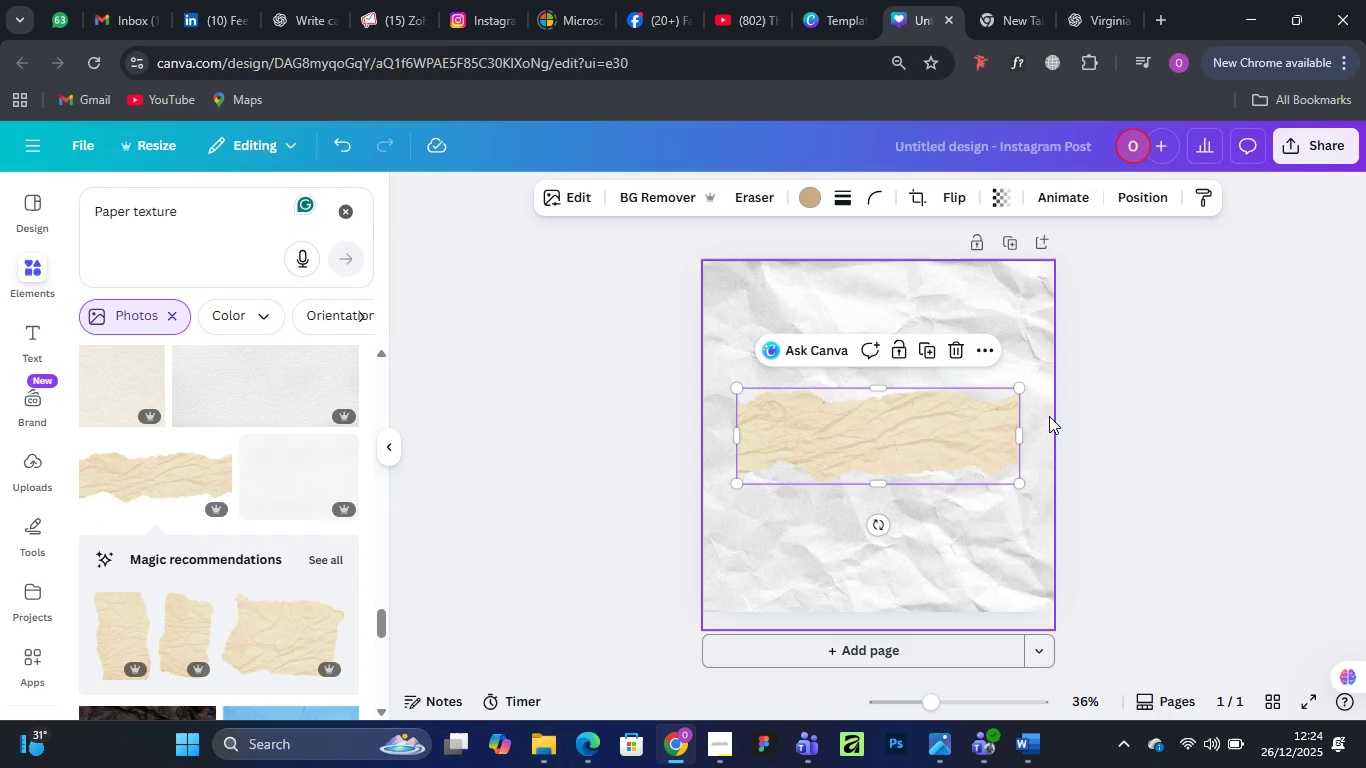 
key(Delete)
 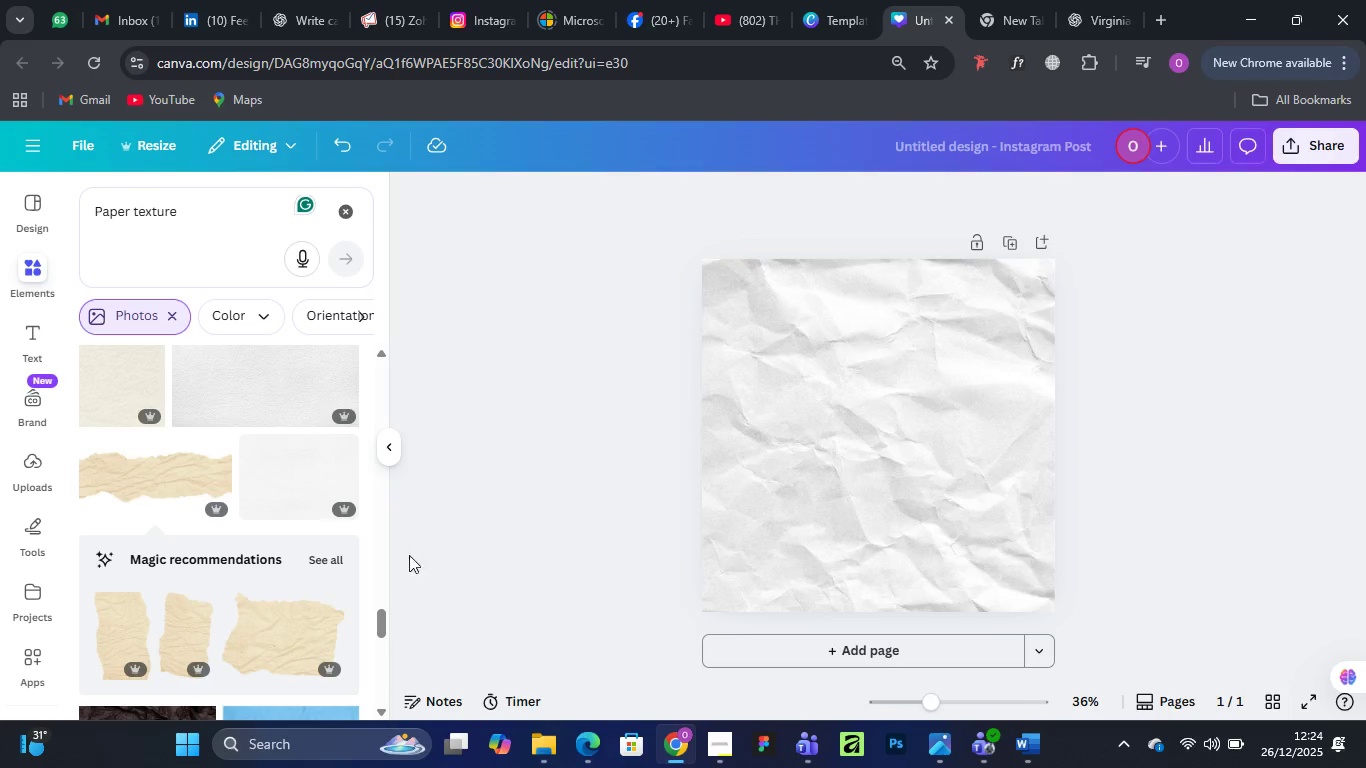 
scroll: coordinate [255, 488], scroll_direction: down, amount: 9.0
 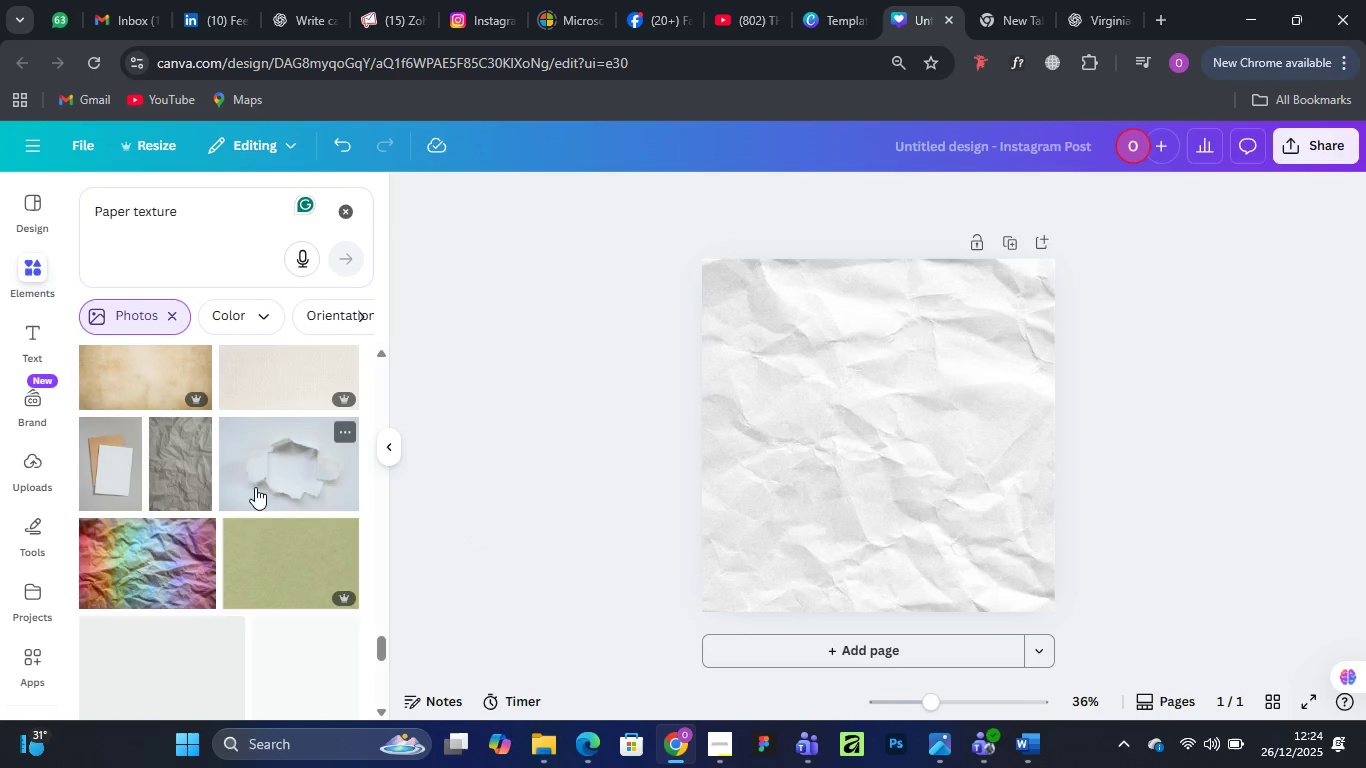 
scroll: coordinate [255, 487], scroll_direction: up, amount: 2.0
 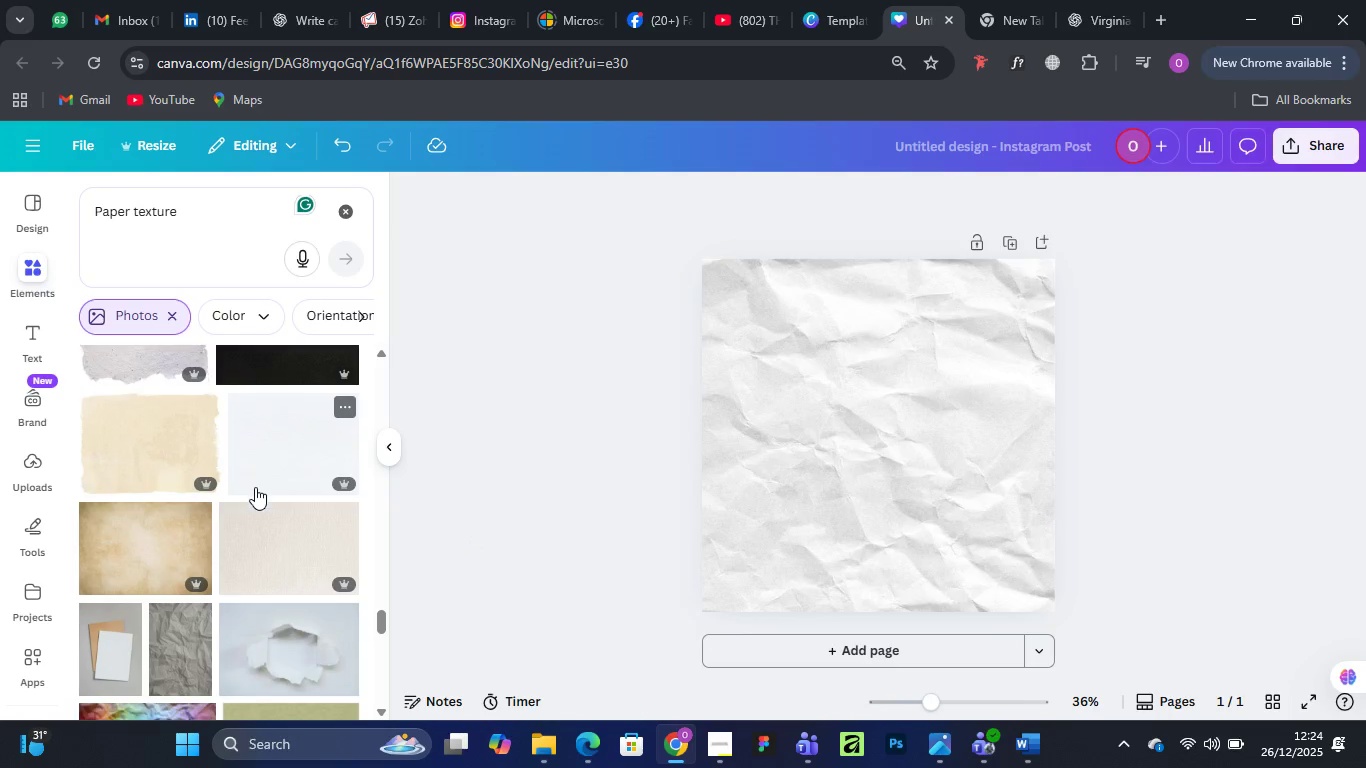 
scroll: coordinate [255, 487], scroll_direction: down, amount: 5.0
 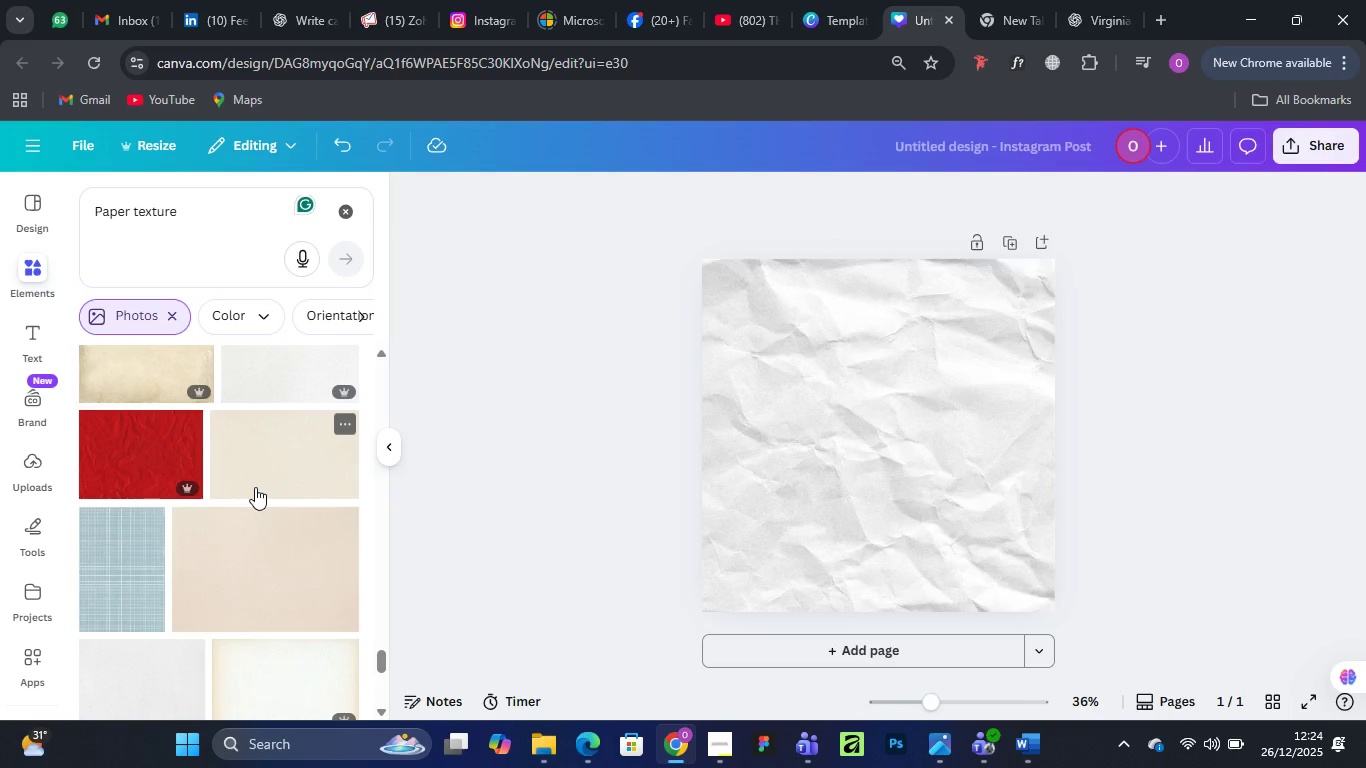 
wait(23.05)
 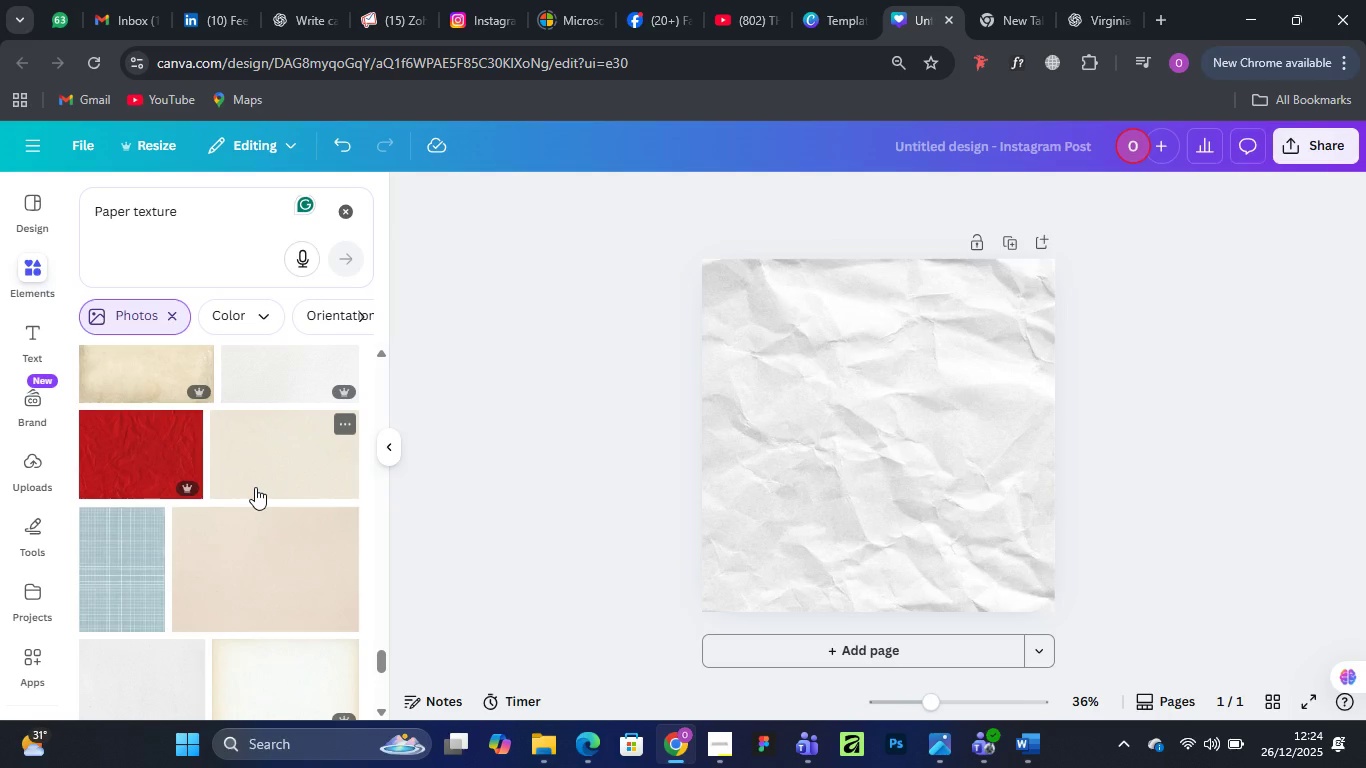 
scroll: coordinate [171, 689], scroll_direction: down, amount: 3.0
 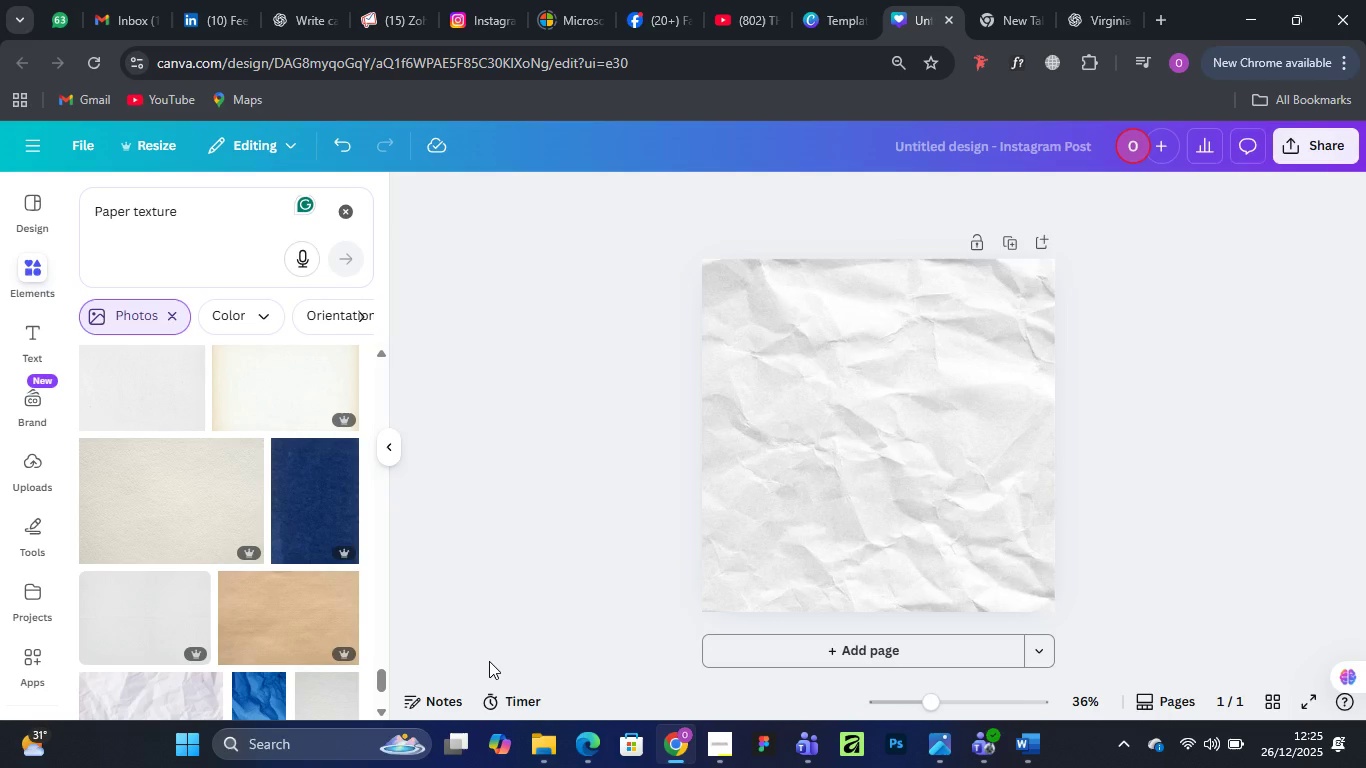 
wait(30.12)
 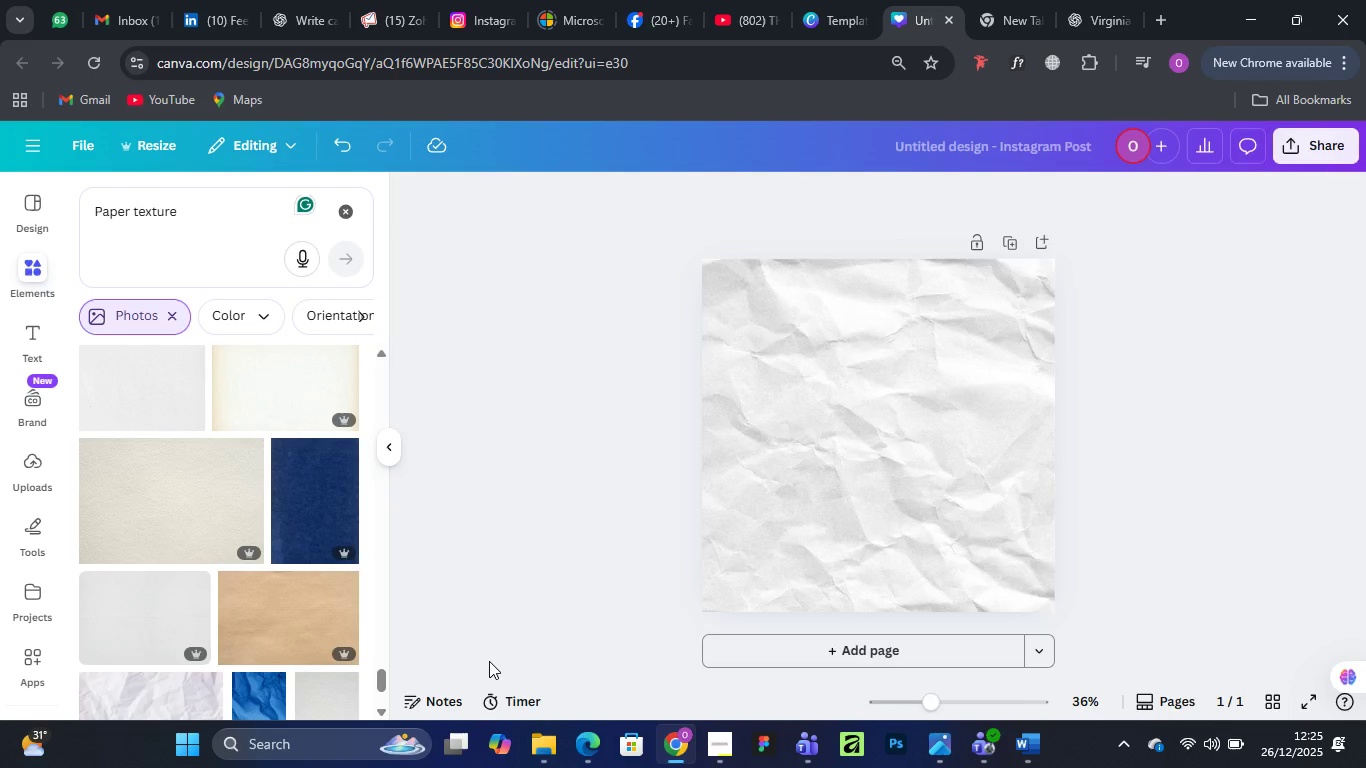 
scroll: coordinate [202, 594], scroll_direction: down, amount: 10.0
 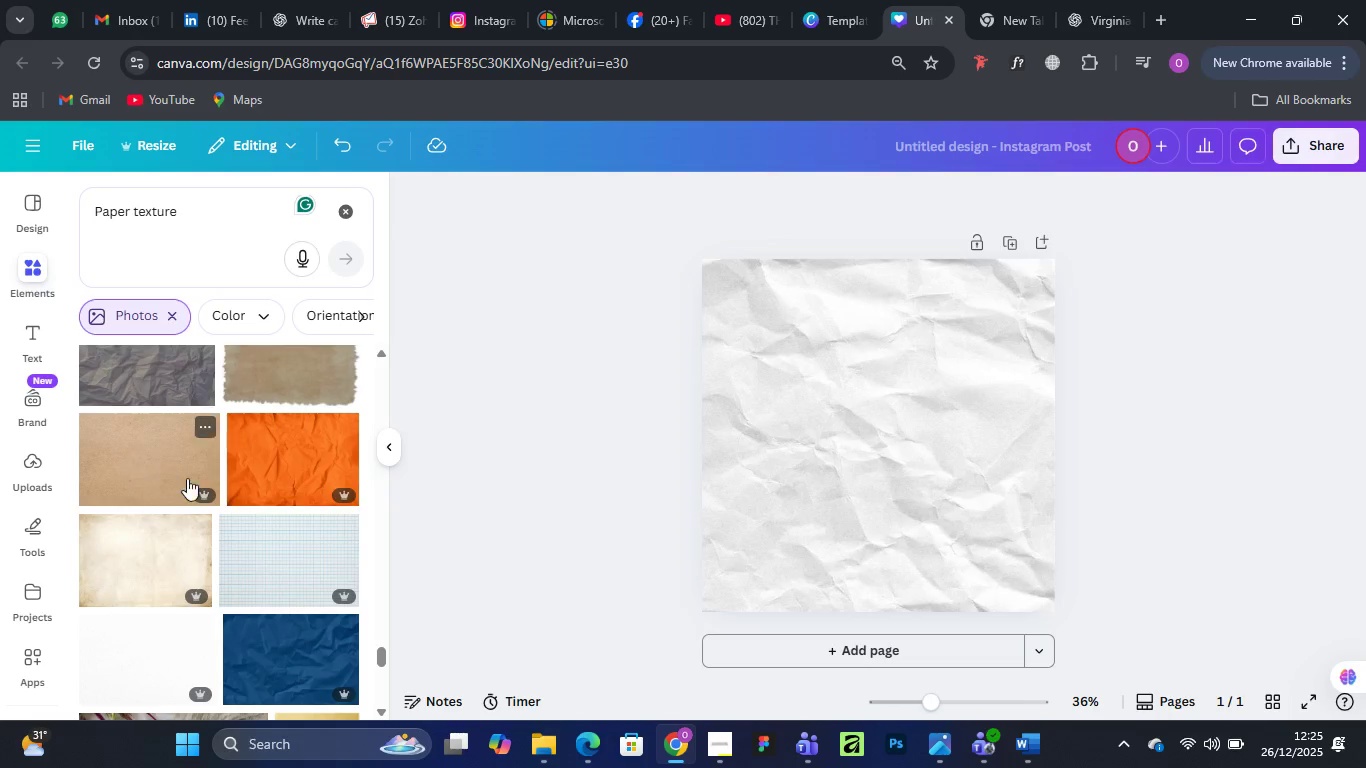 
scroll: coordinate [194, 480], scroll_direction: up, amount: 1.0
 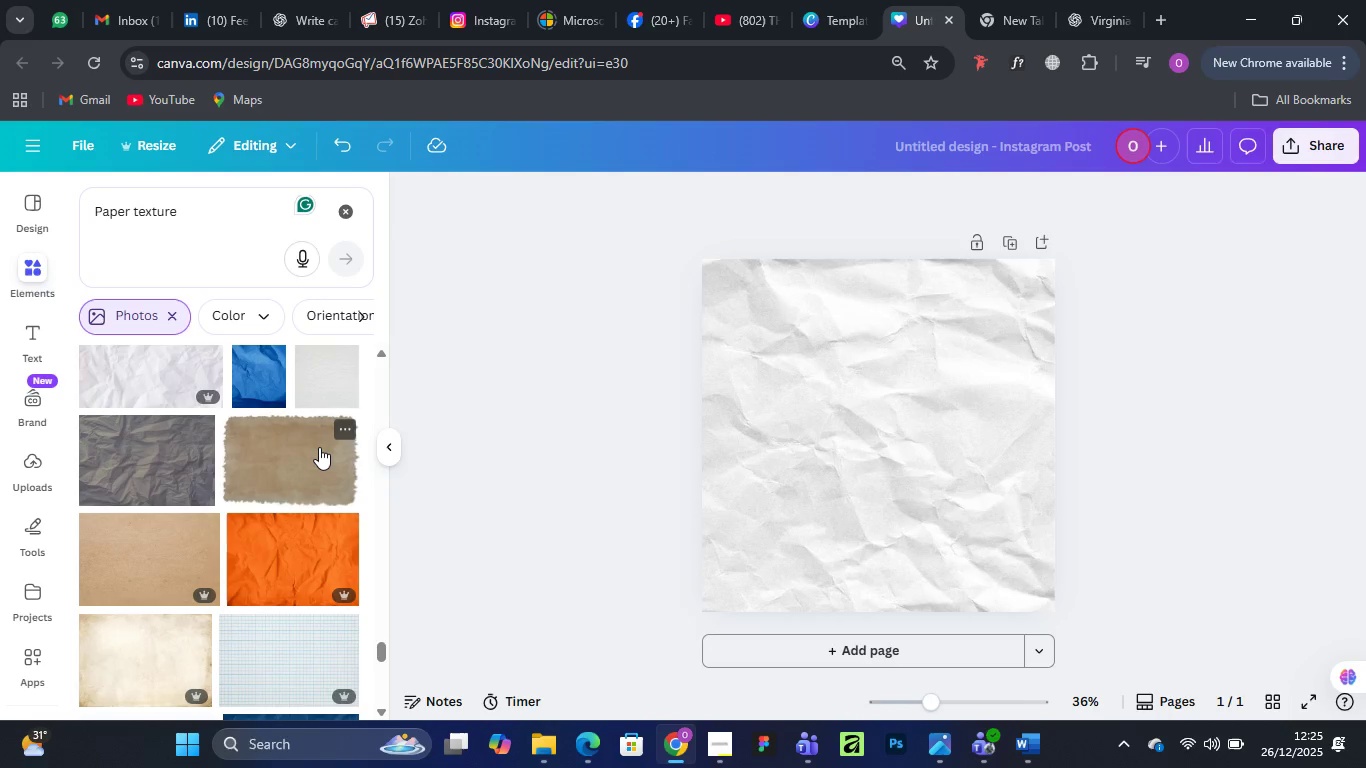 
left_click([319, 447])
 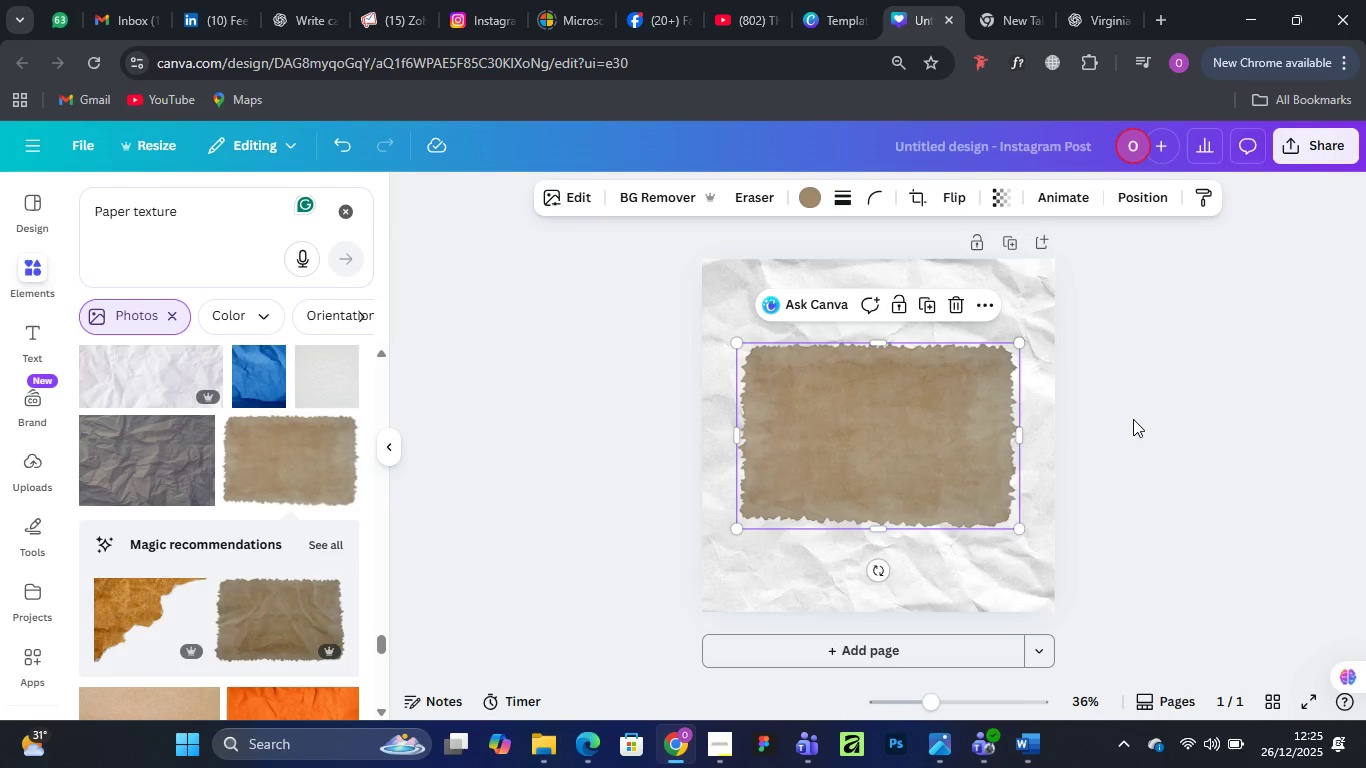 
wait(5.19)
 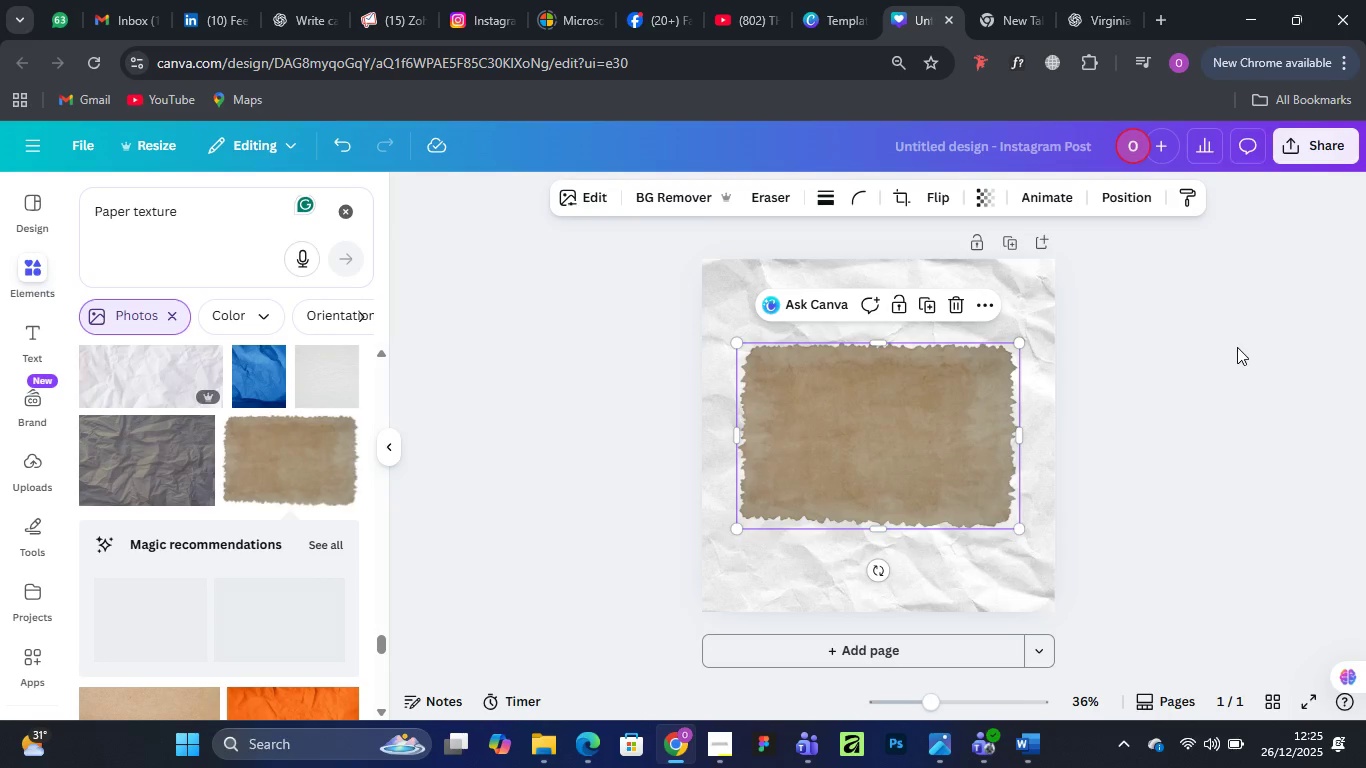 
key(Delete)
 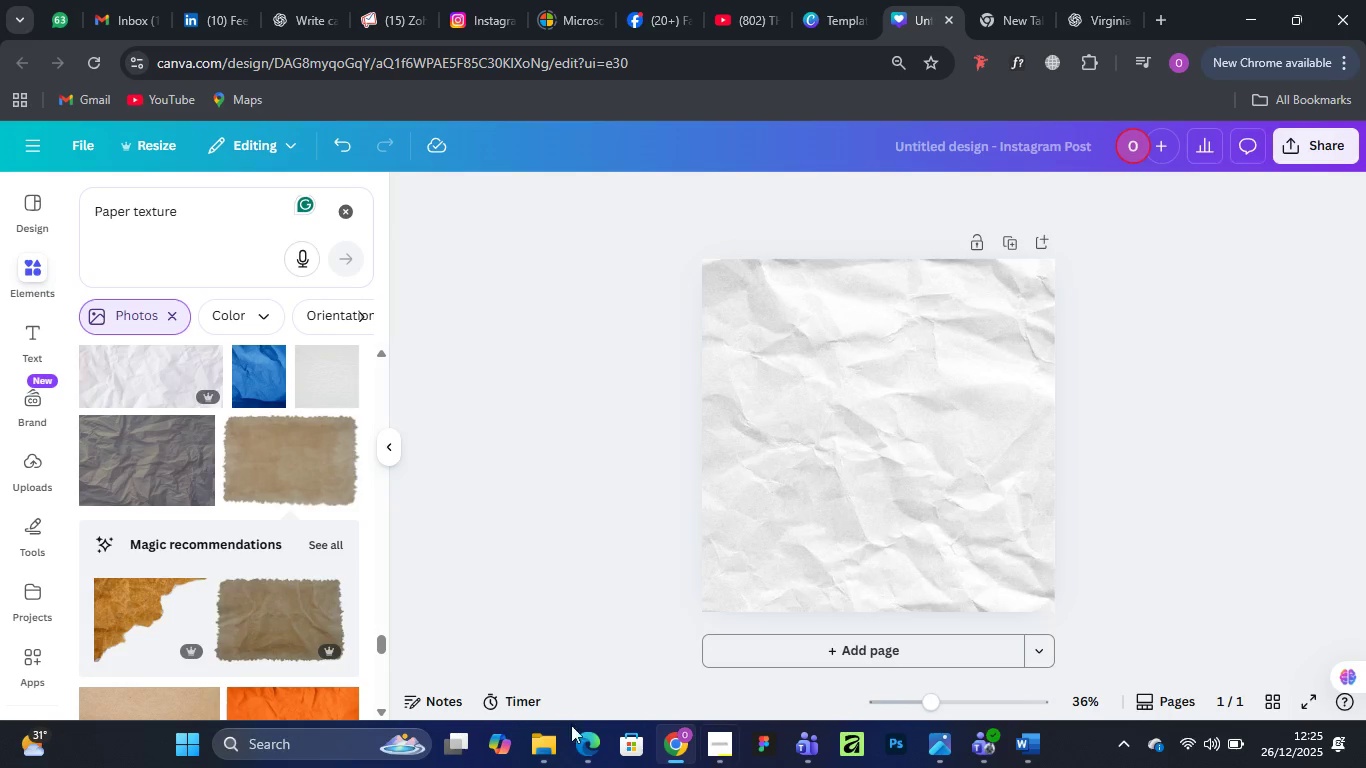 
mouse_move([606, 756])